 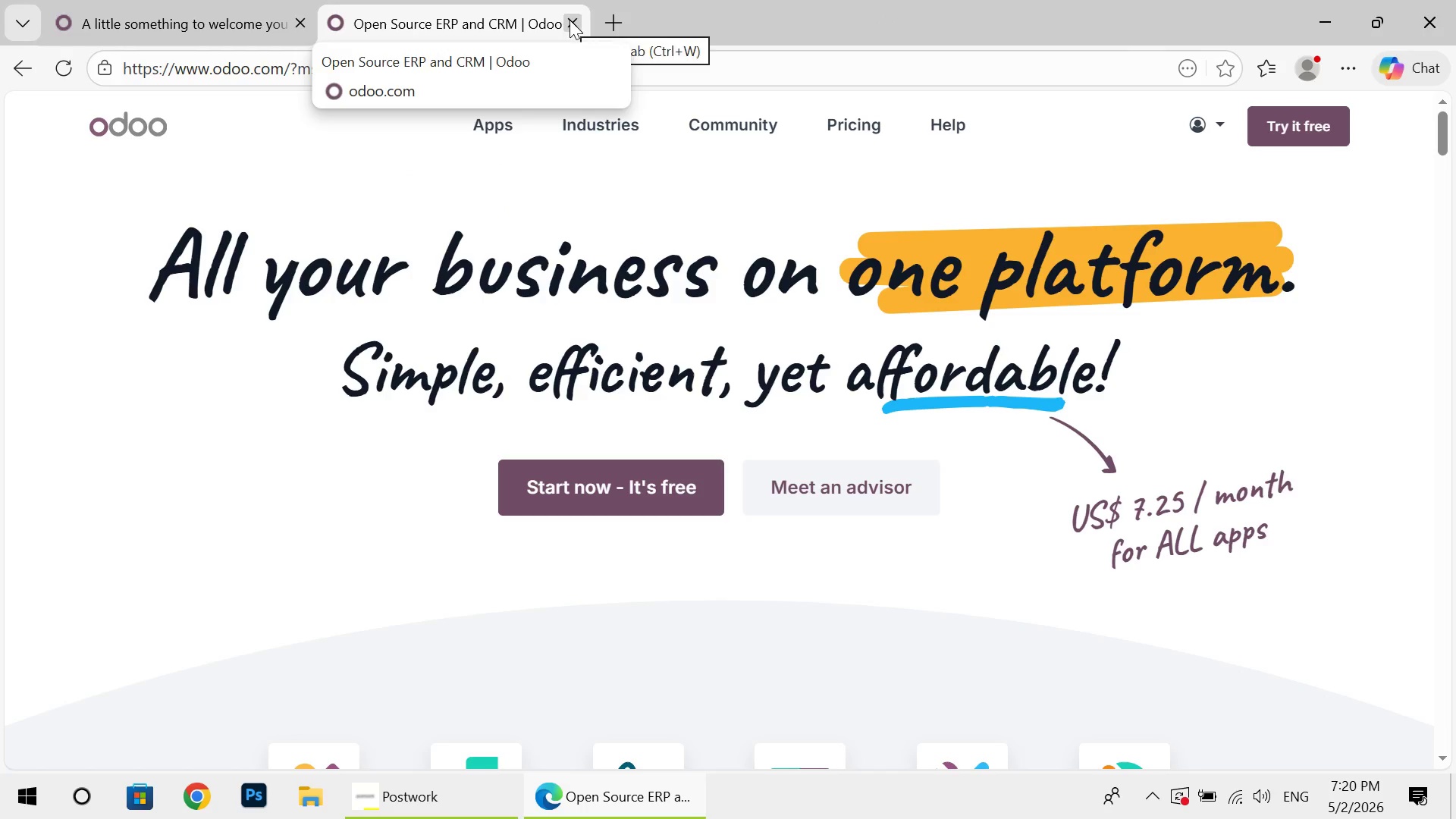 
left_click_drag(start_coordinate=[1438, 132], to_coordinate=[1454, 183])
 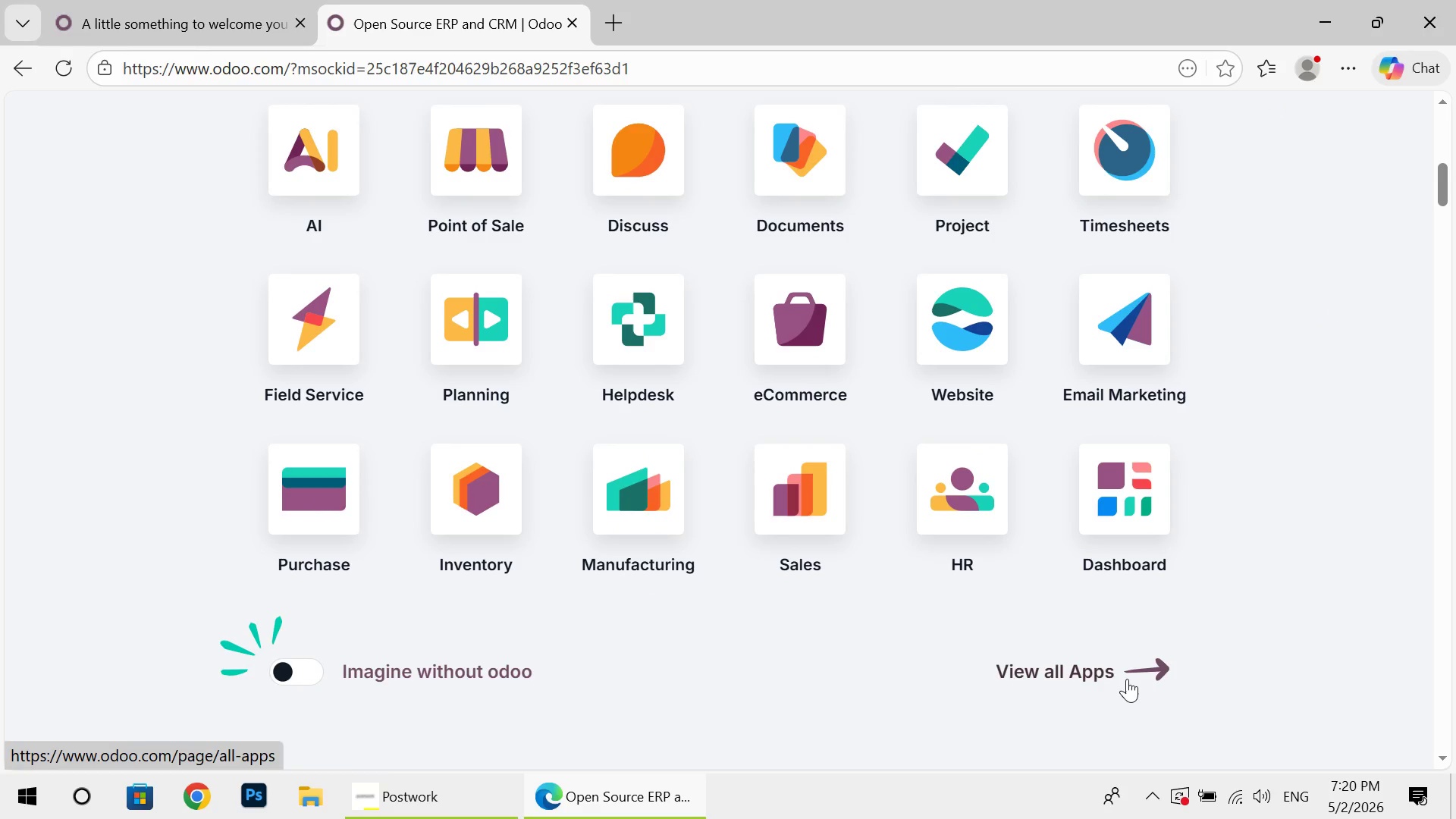 
left_click([1127, 679])
 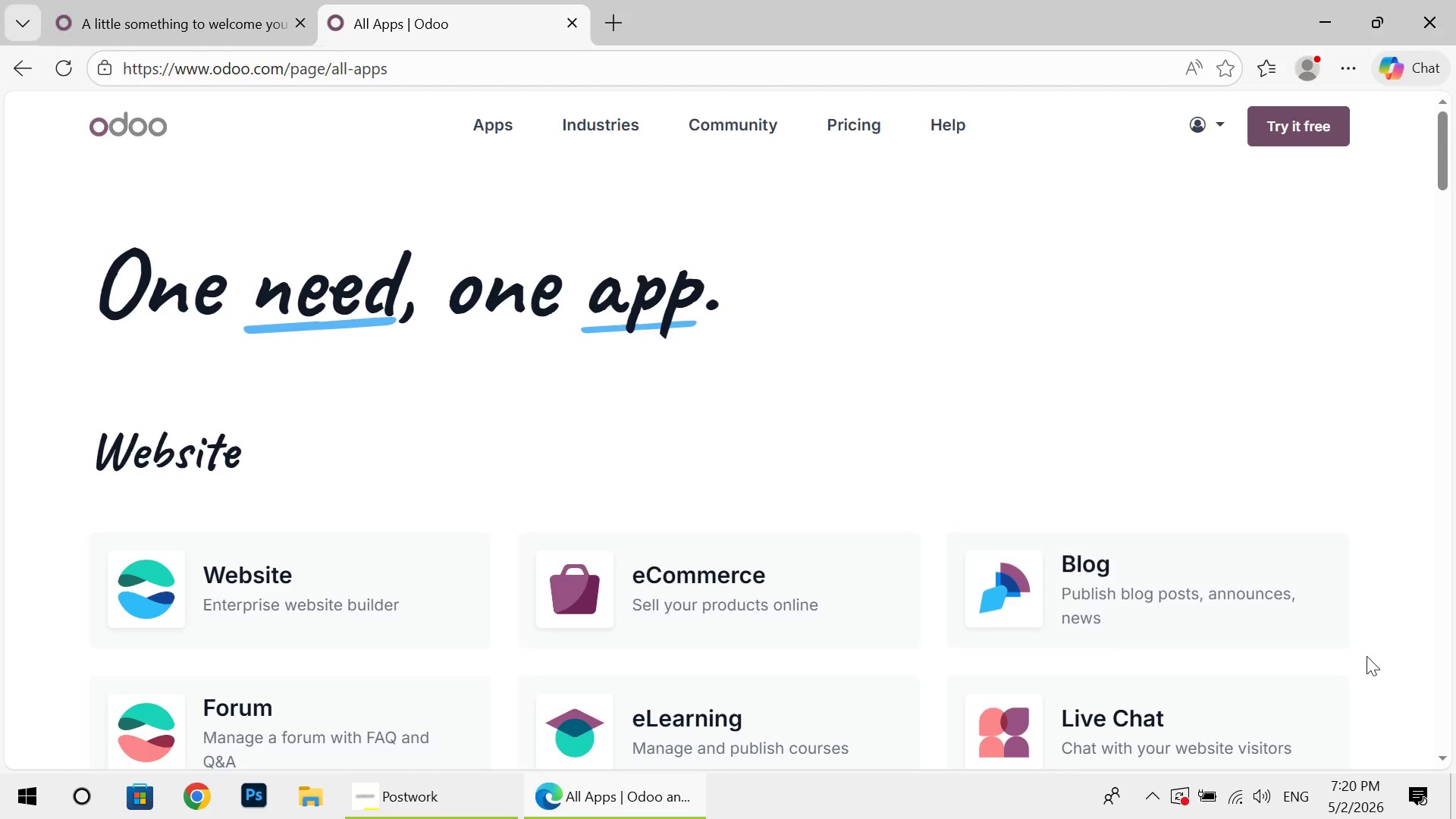 
wait(7.98)
 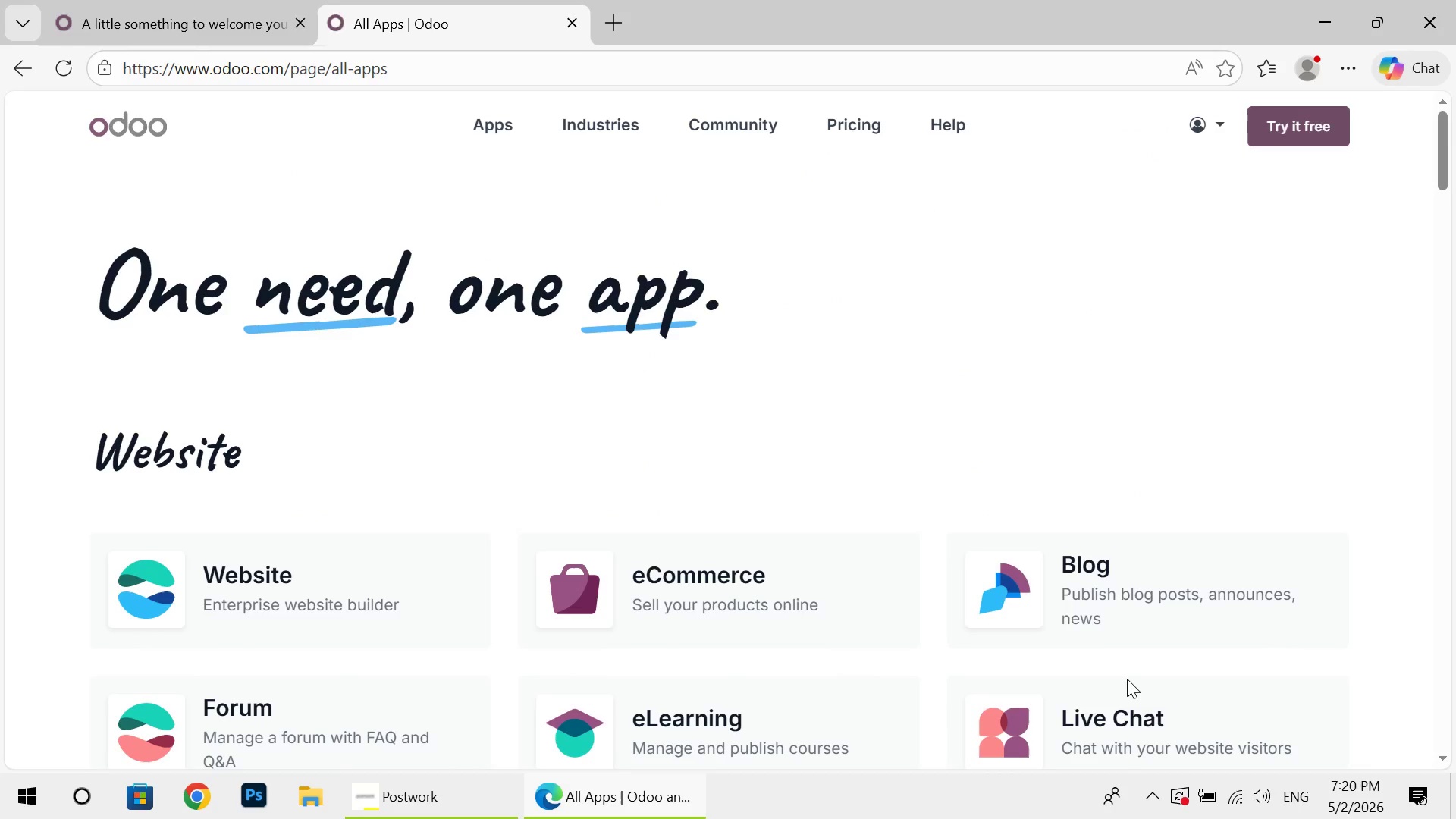 
double_click([1442, 755])
 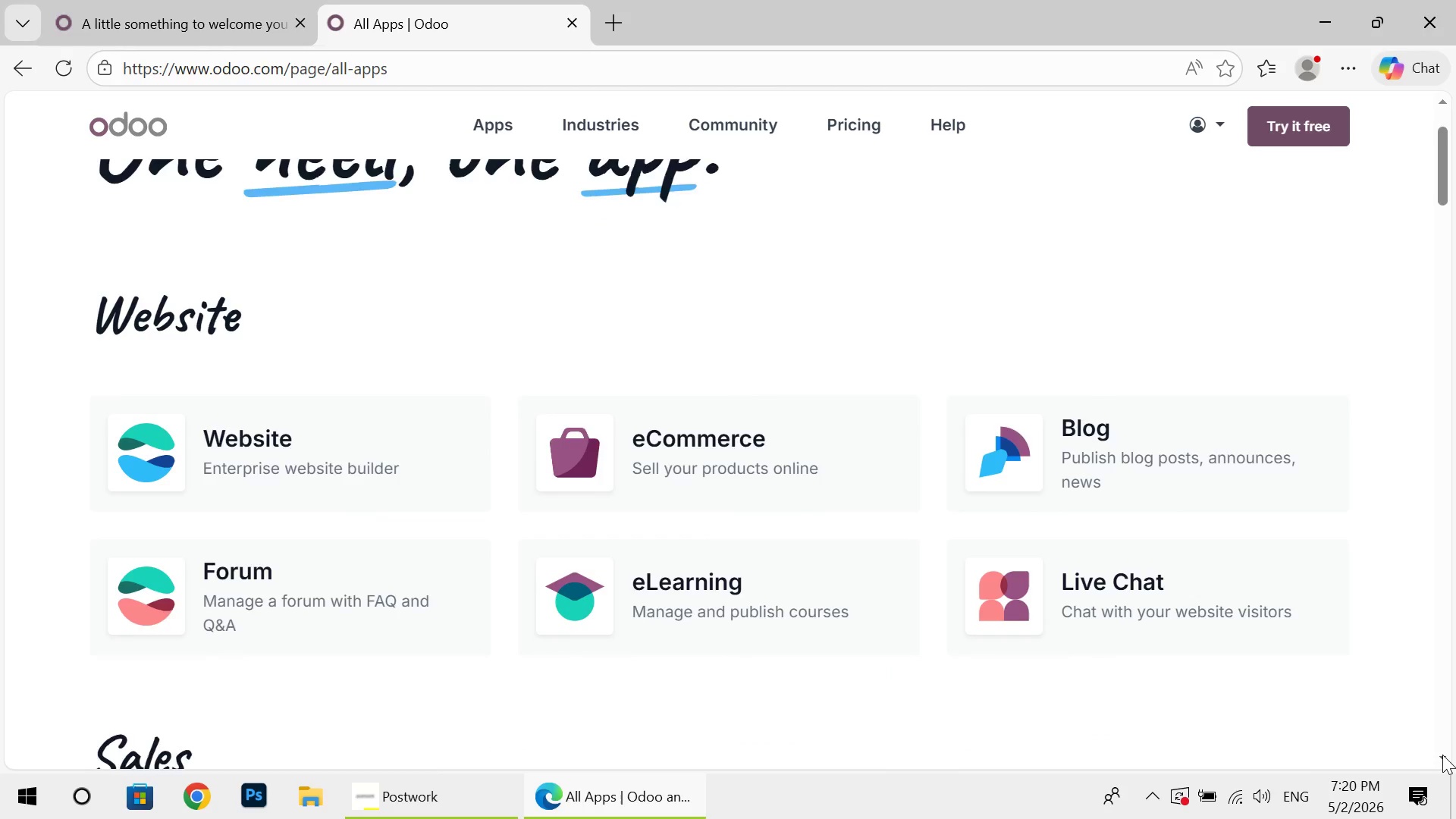 
triple_click([1442, 755])
 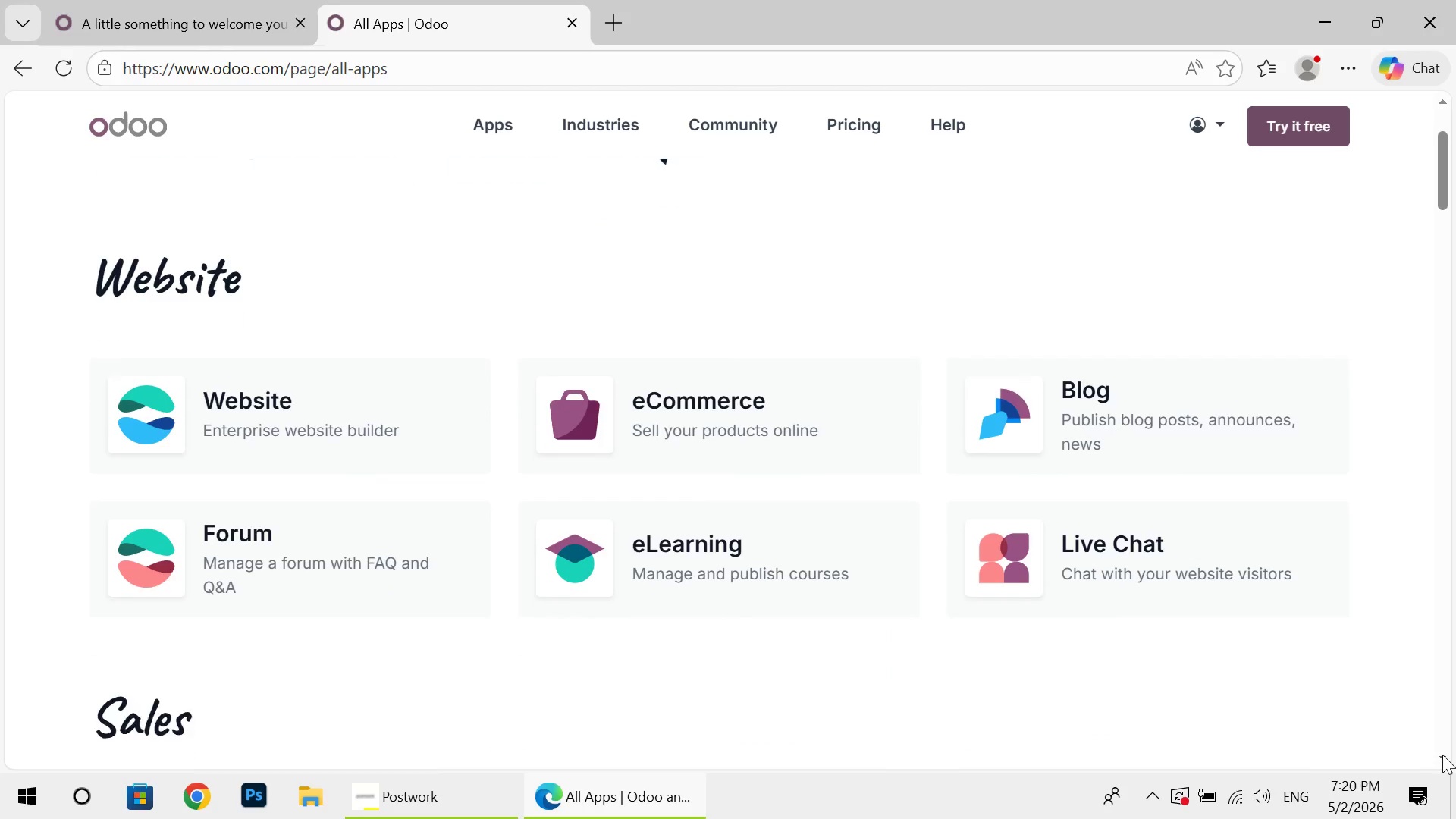 
triple_click([1442, 755])
 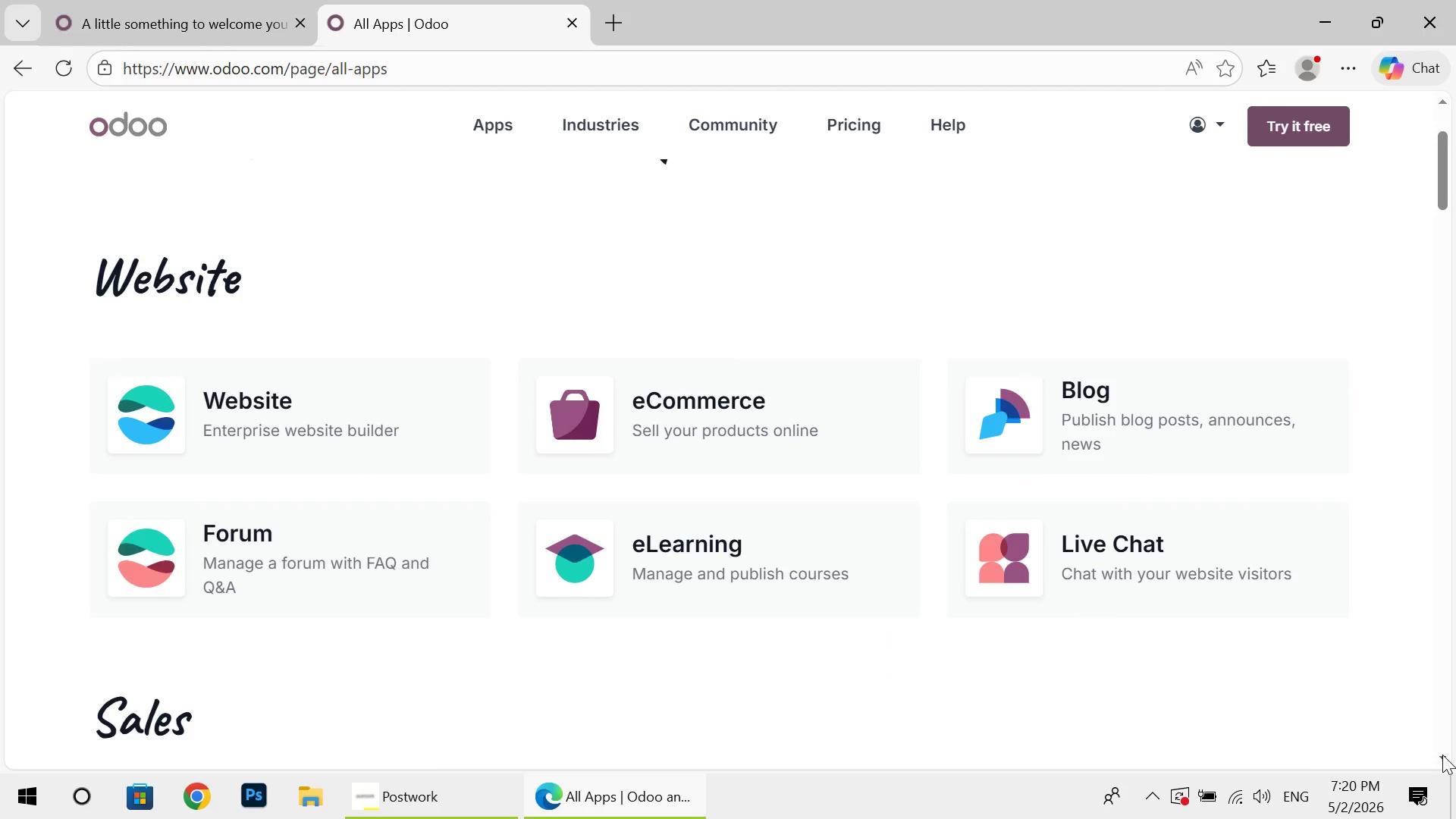 
triple_click([1442, 755])
 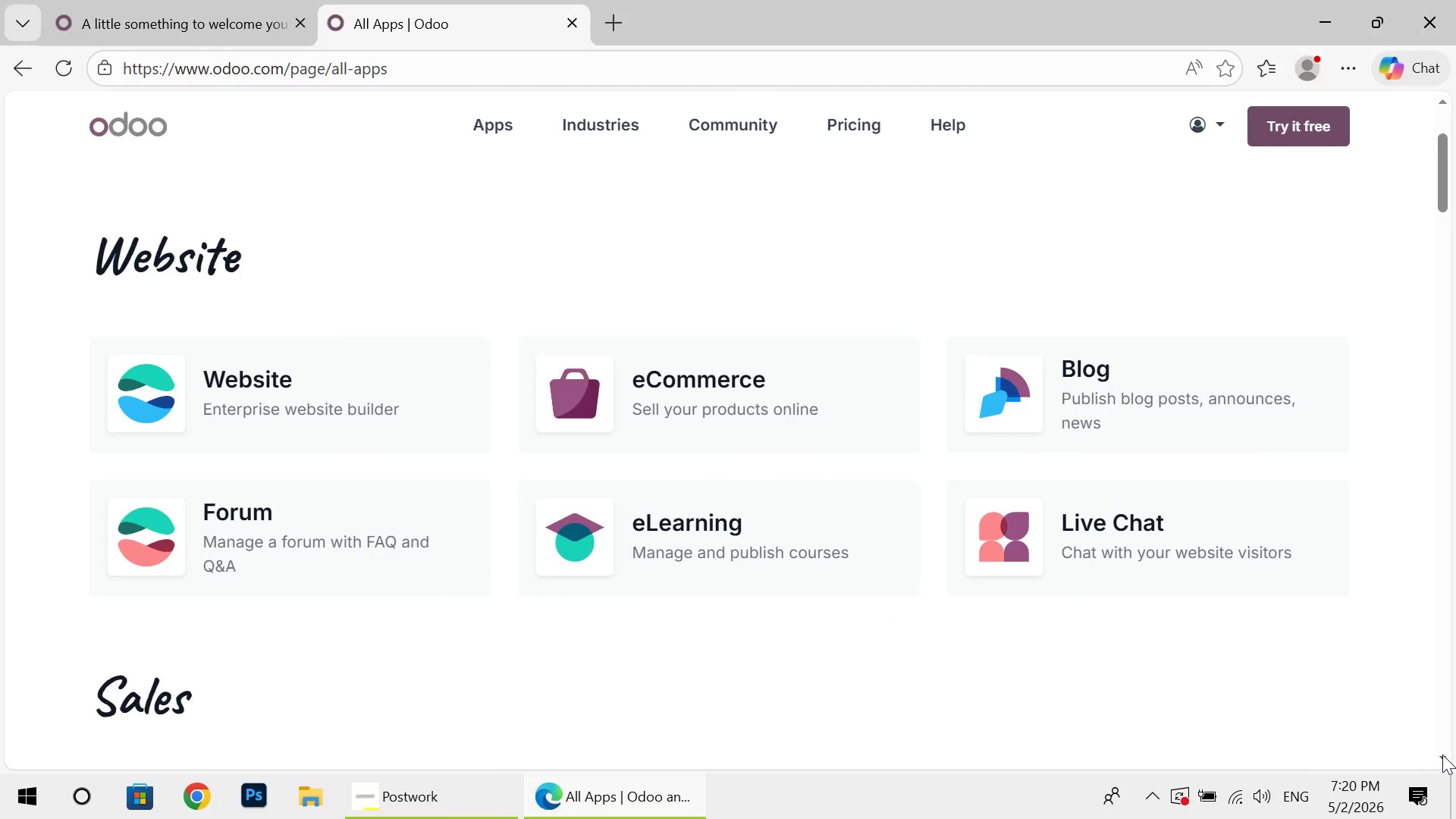 
triple_click([1442, 755])
 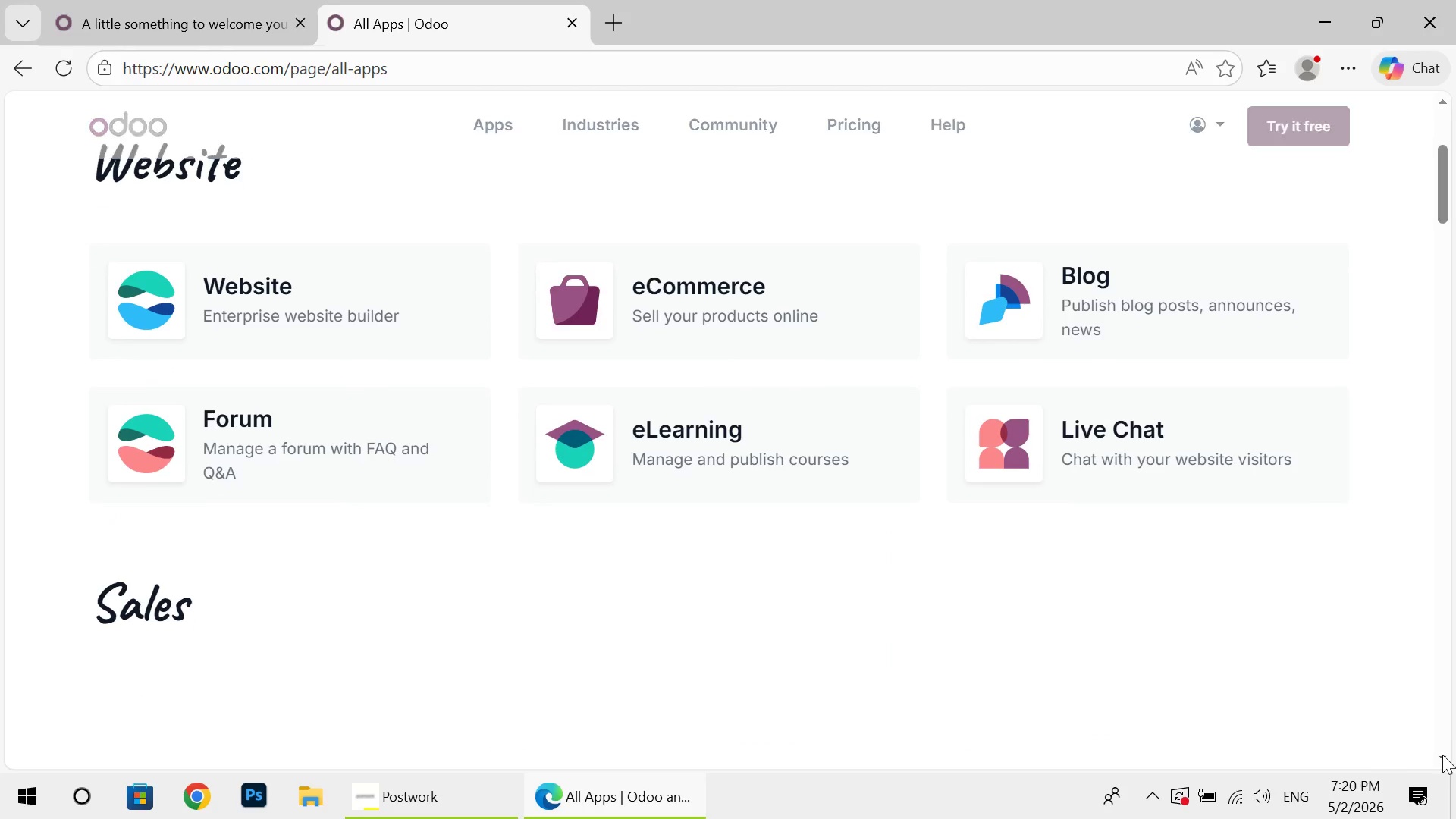 
triple_click([1442, 755])
 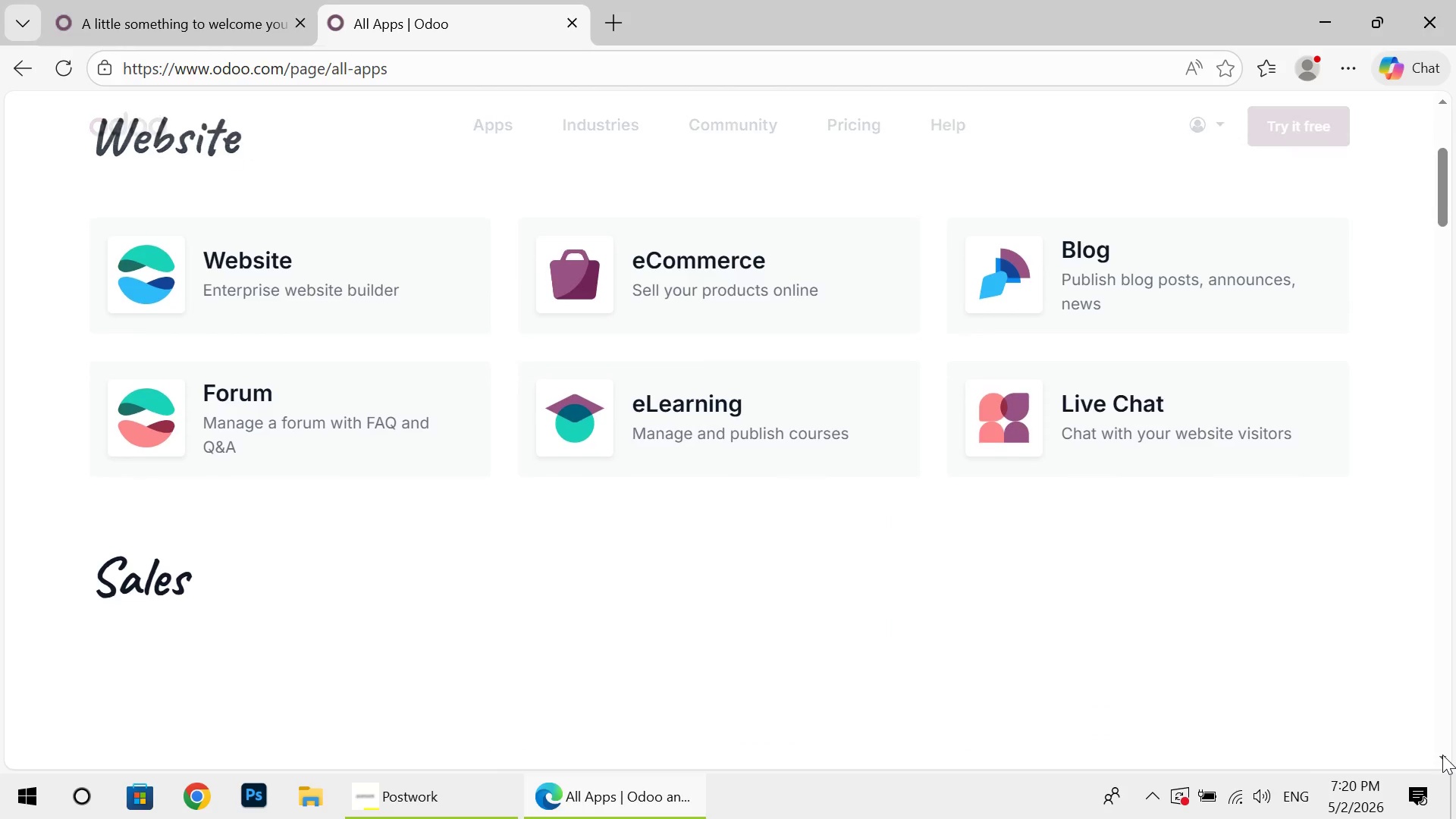 
triple_click([1442, 755])
 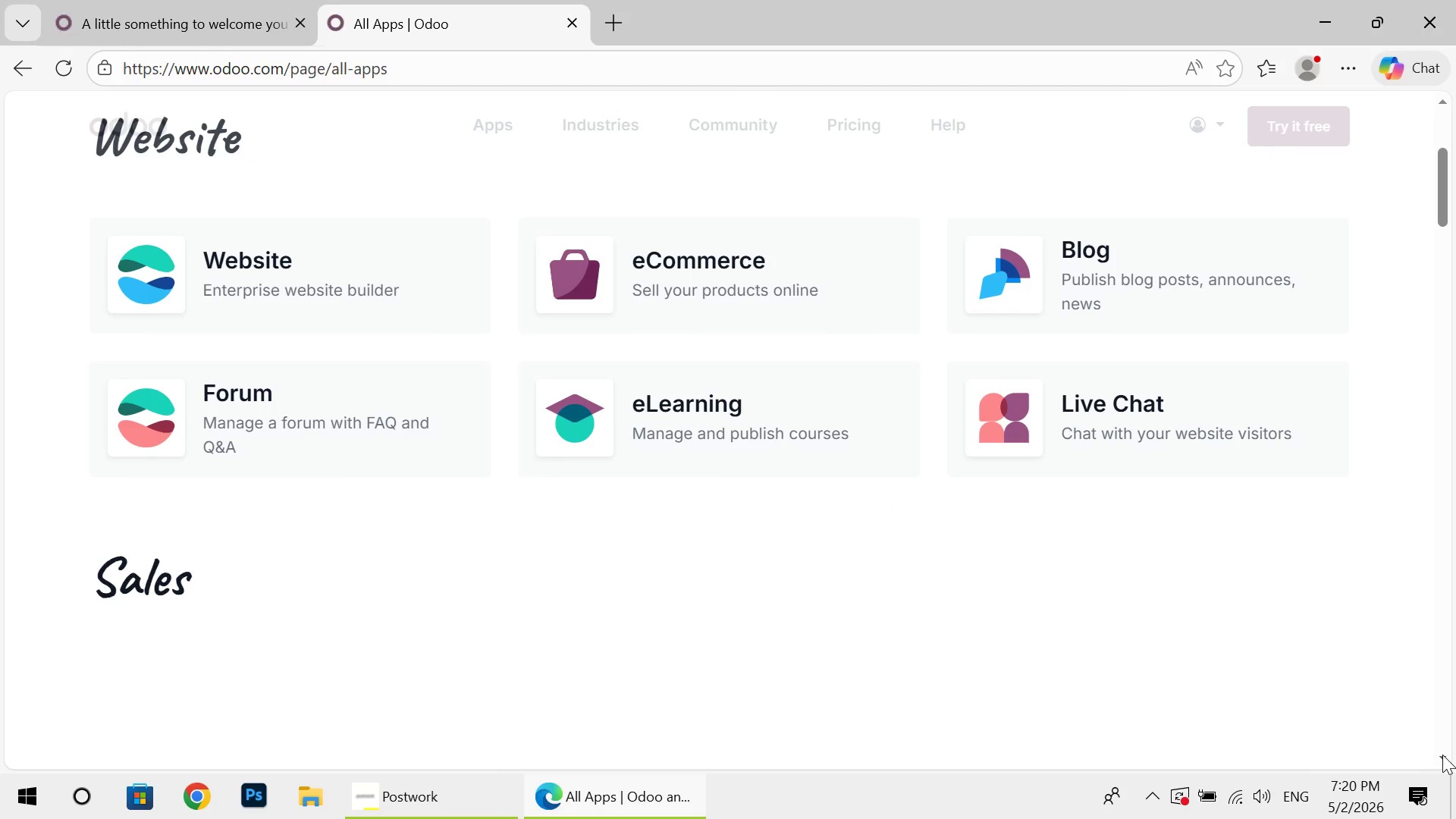 
triple_click([1442, 755])
 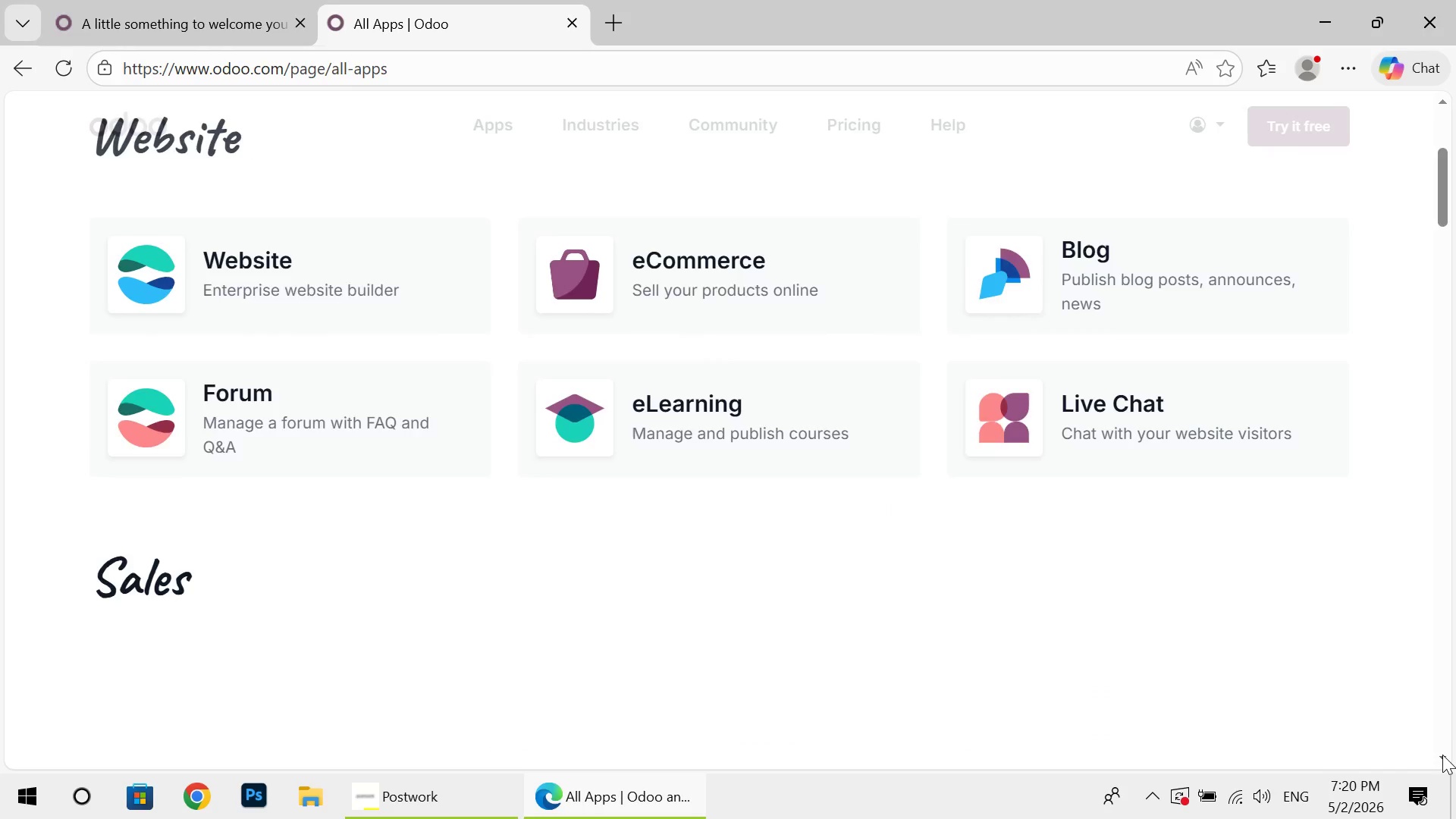 
triple_click([1442, 755])
 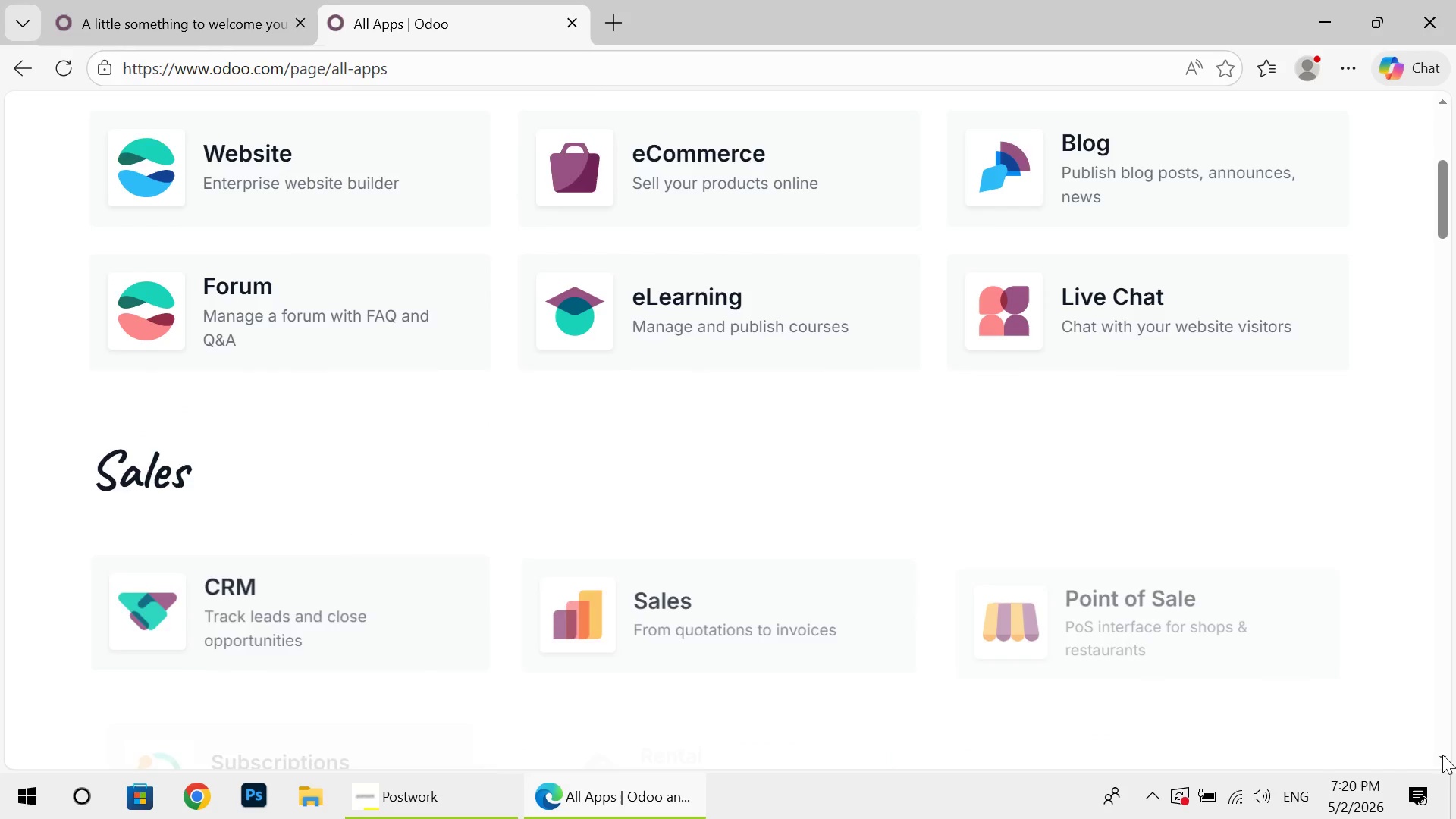 
triple_click([1442, 755])
 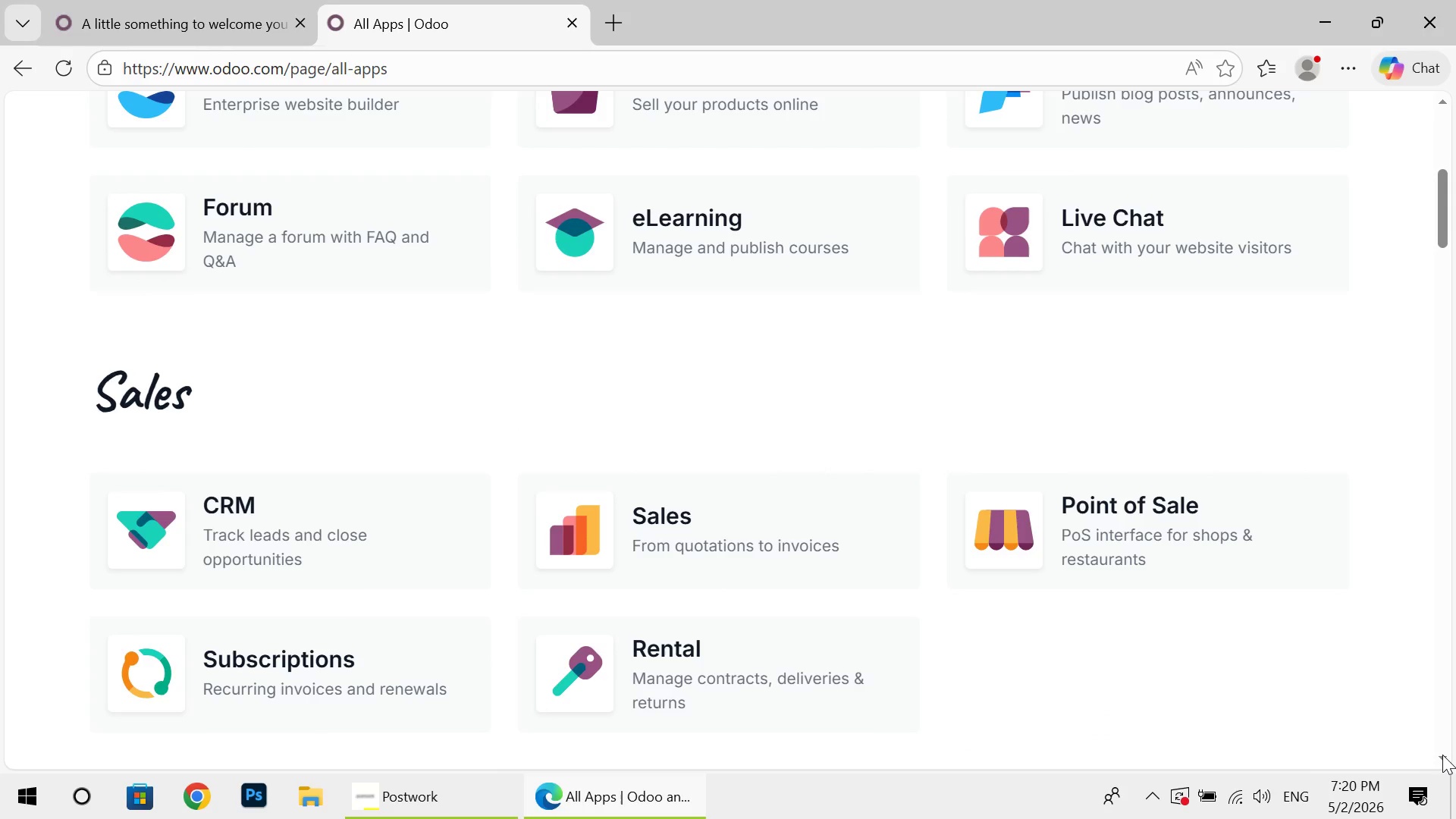 
double_click([1442, 755])
 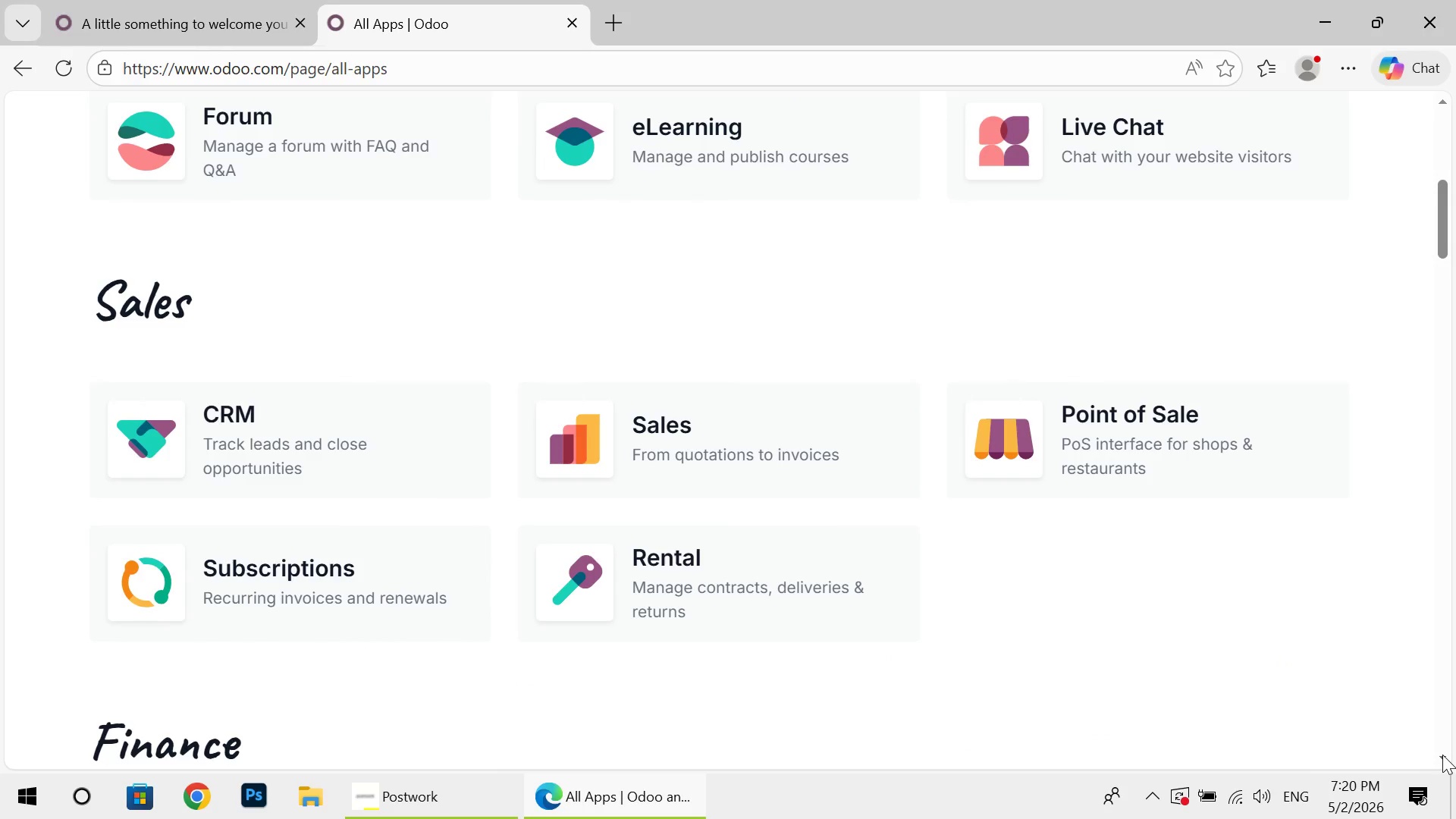 
triple_click([1442, 755])
 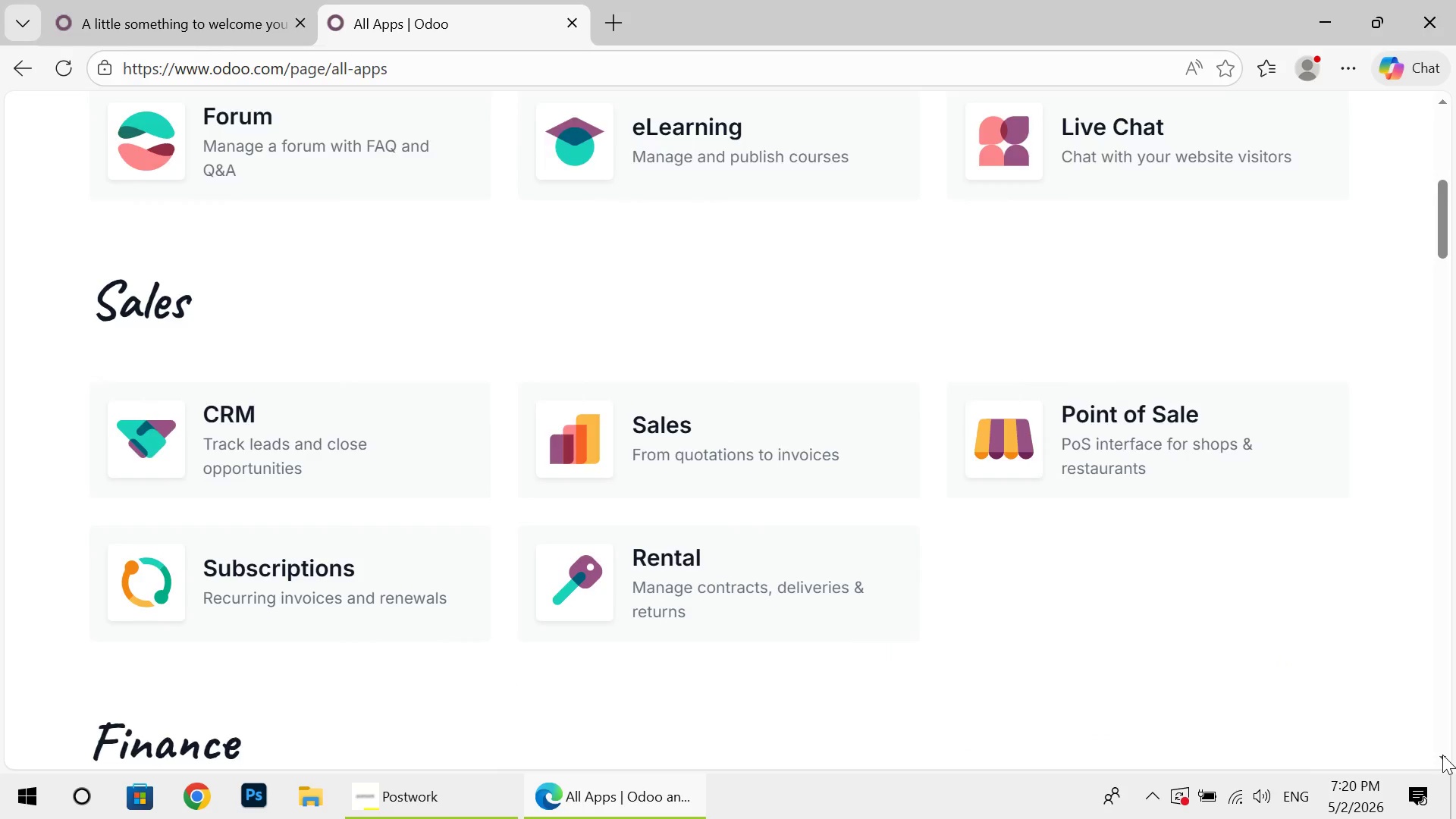 
triple_click([1442, 755])
 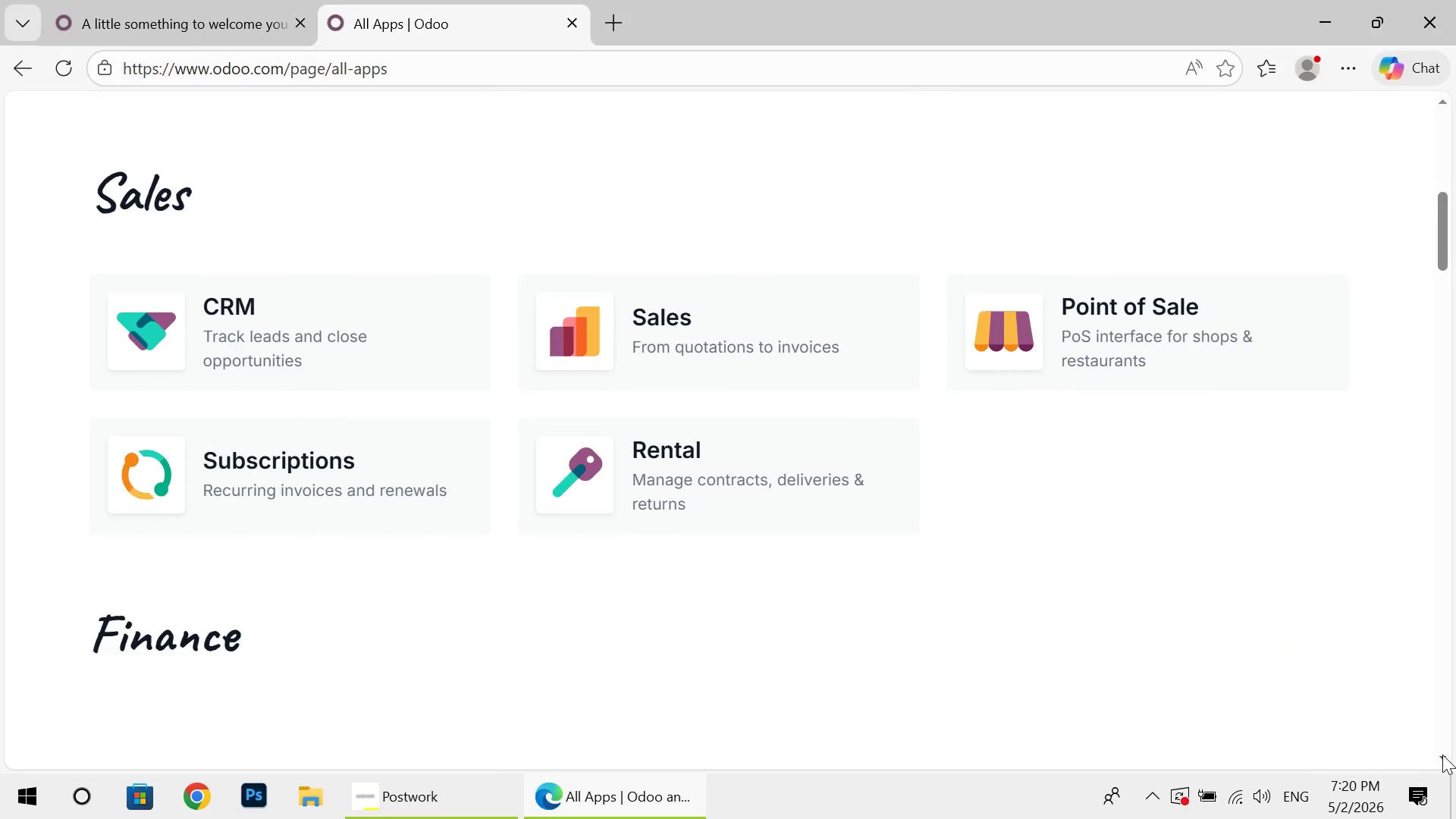 
triple_click([1442, 755])
 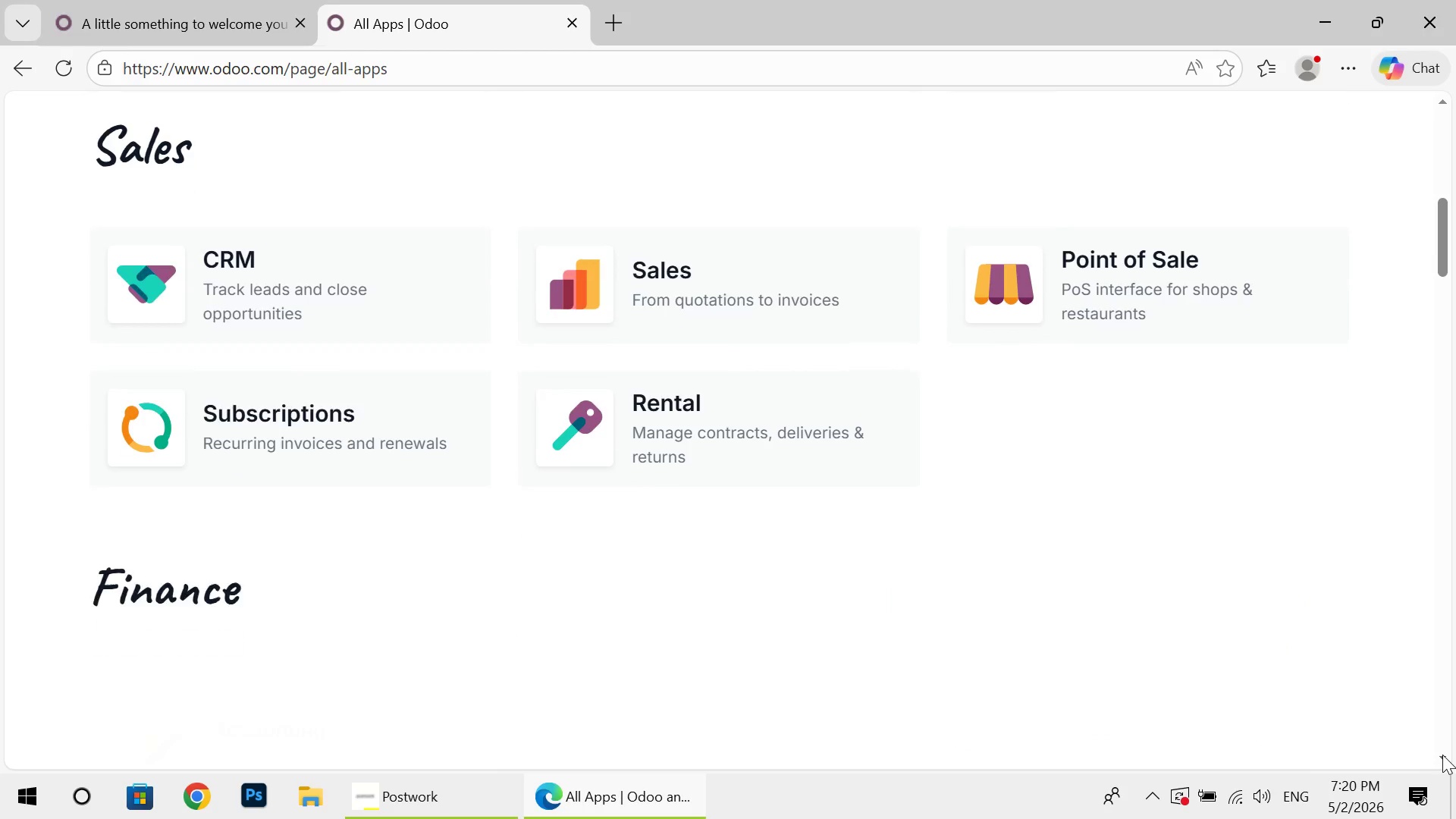 
triple_click([1442, 755])
 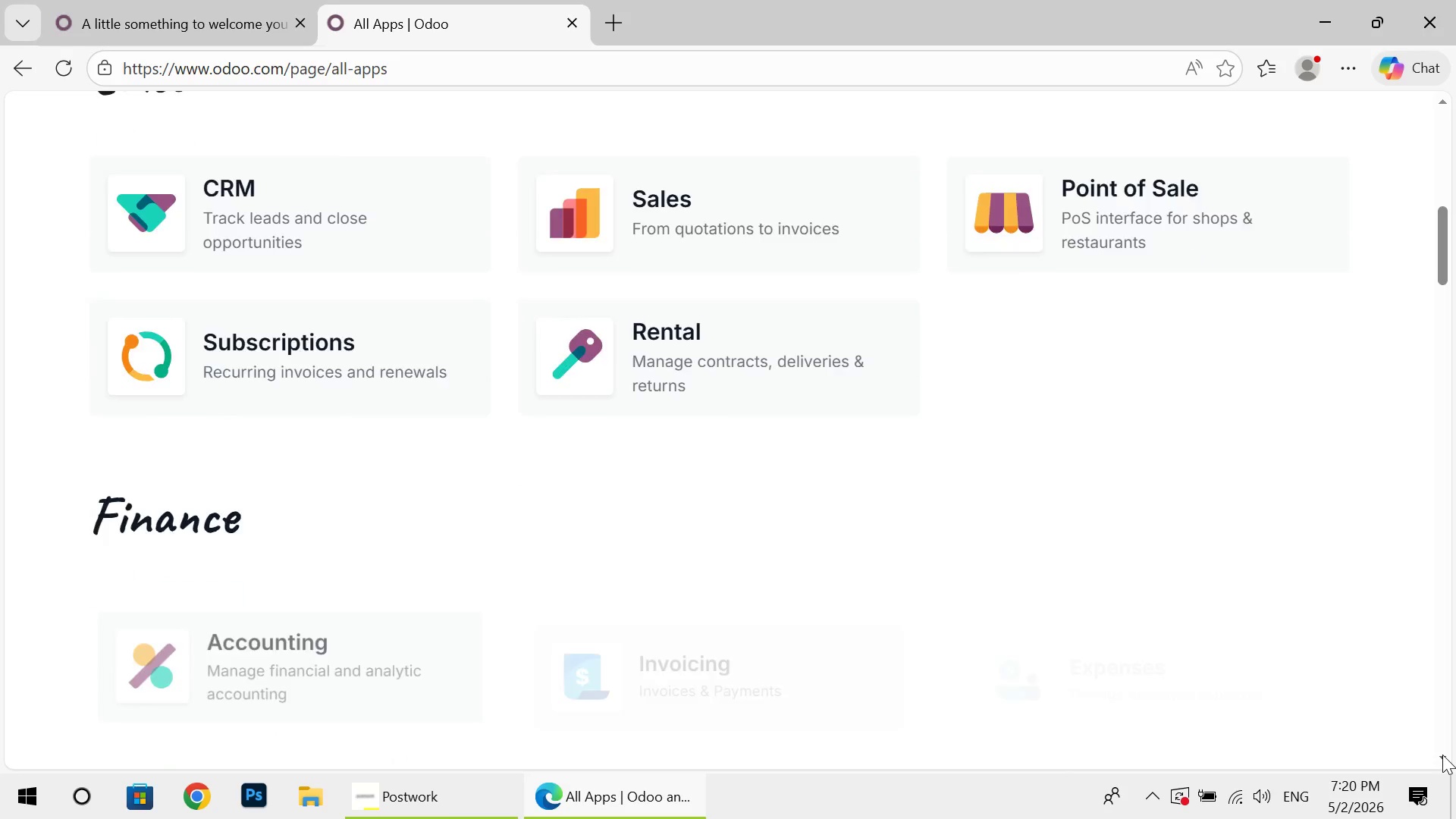 
triple_click([1442, 755])
 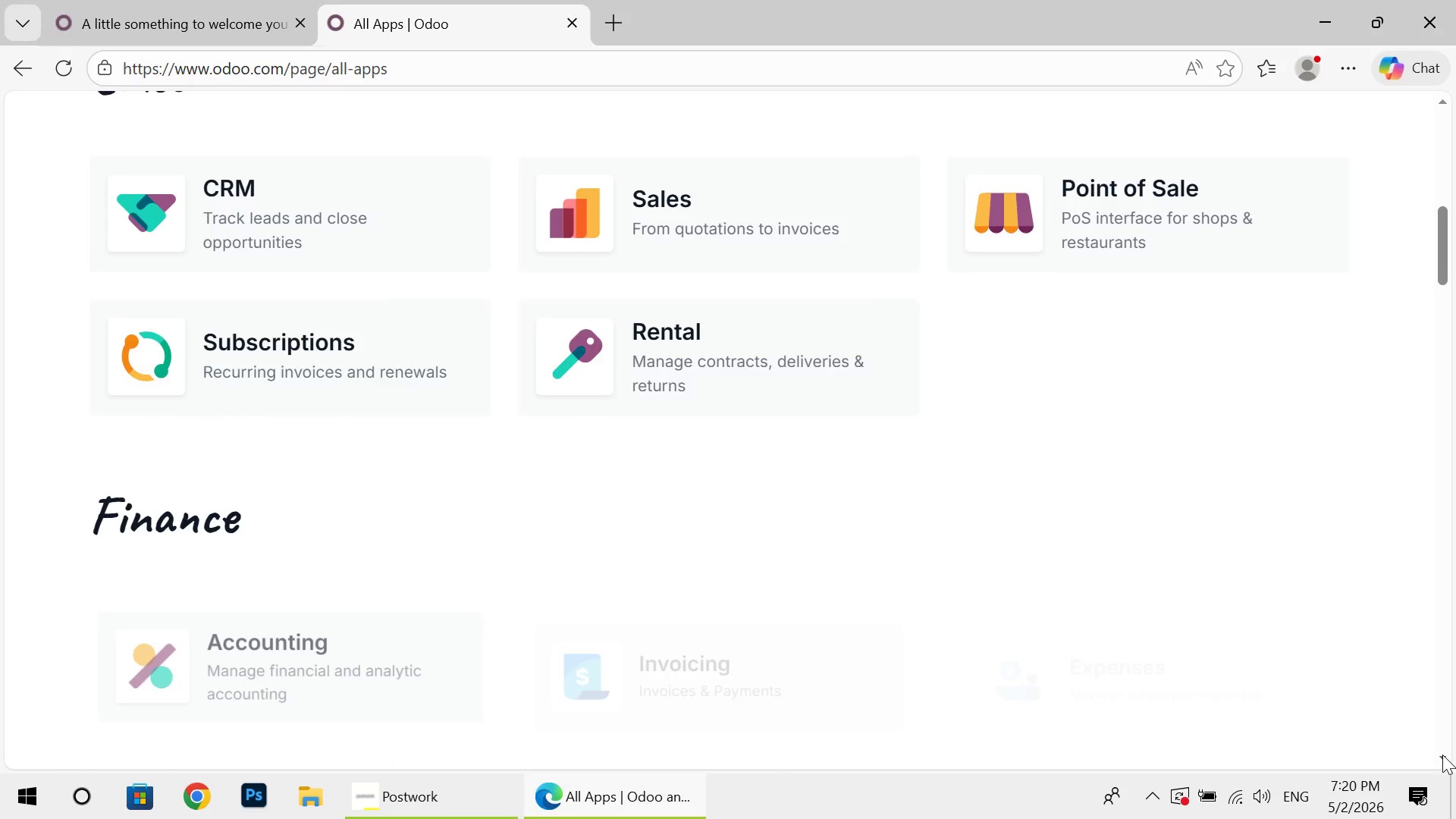 
triple_click([1442, 755])
 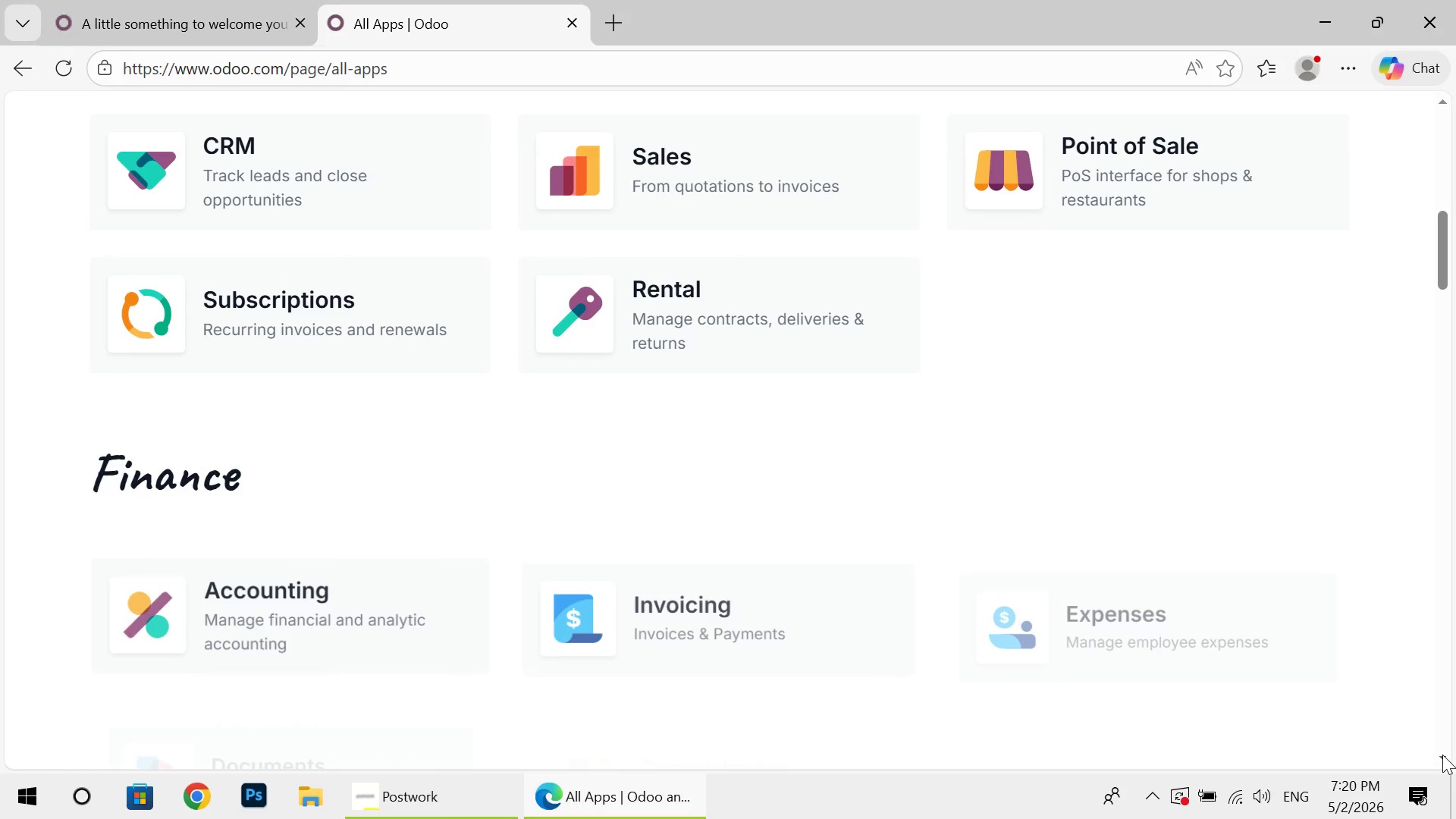 
triple_click([1442, 755])
 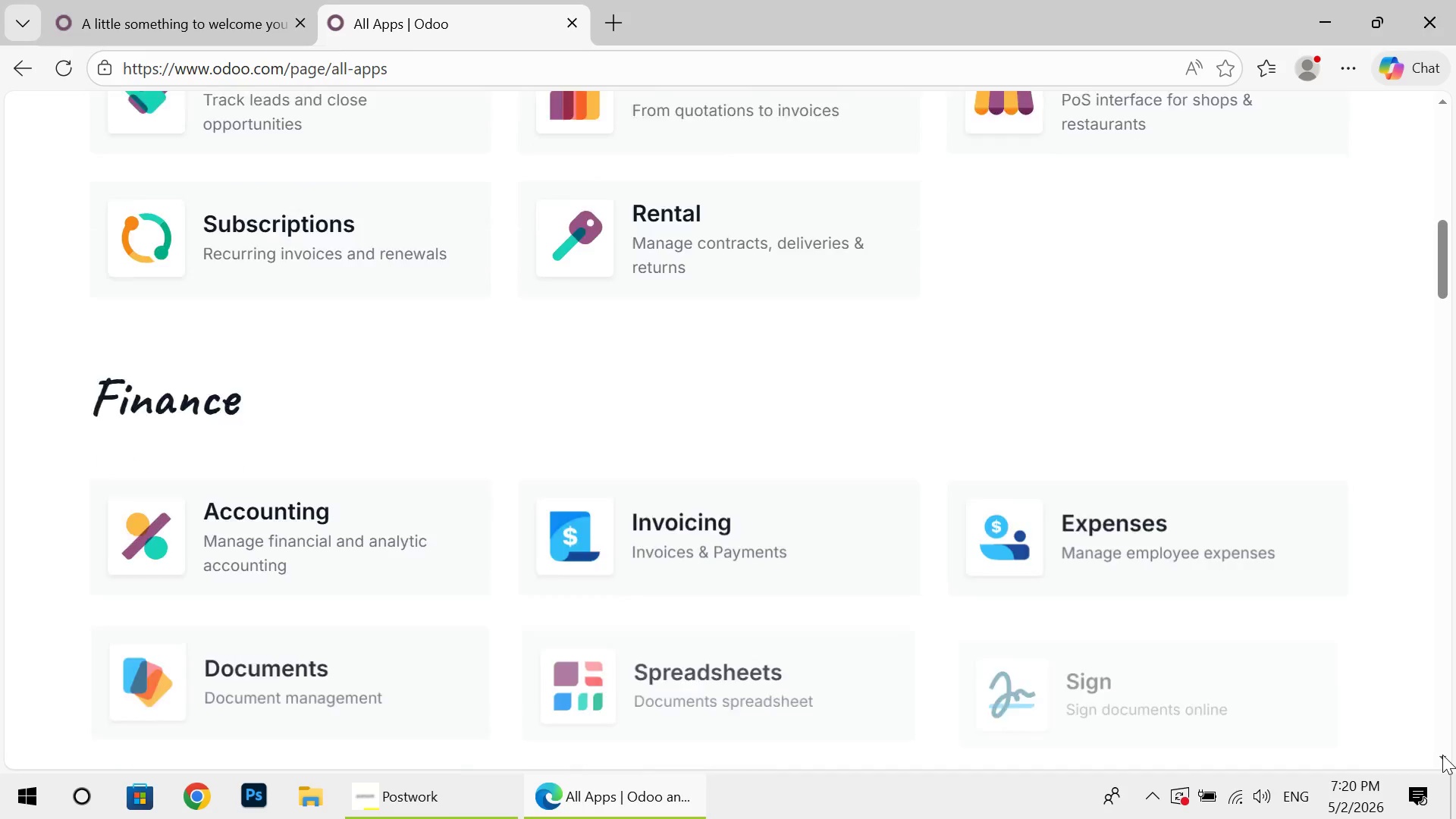 
triple_click([1442, 755])
 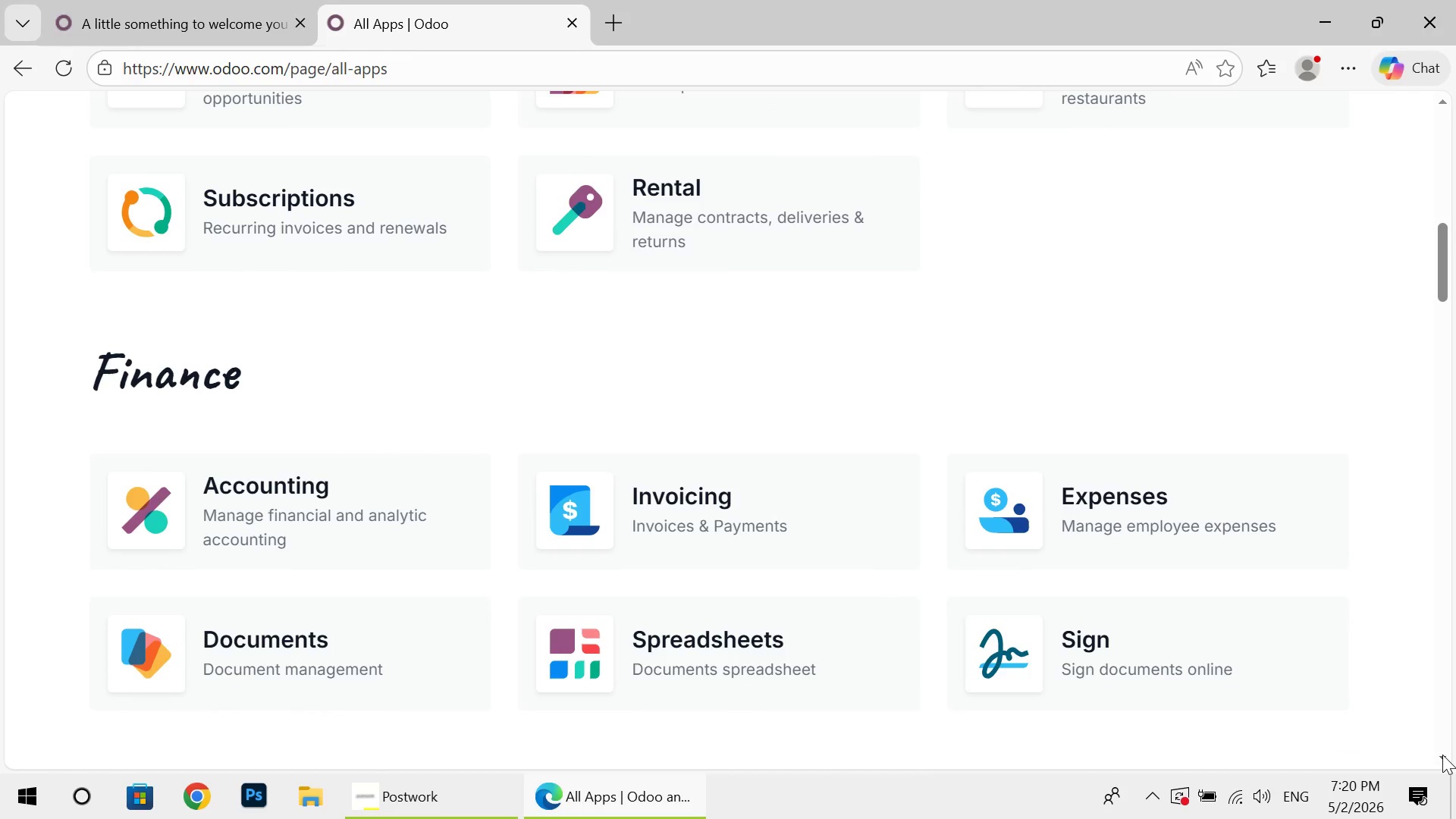 
double_click([1442, 755])
 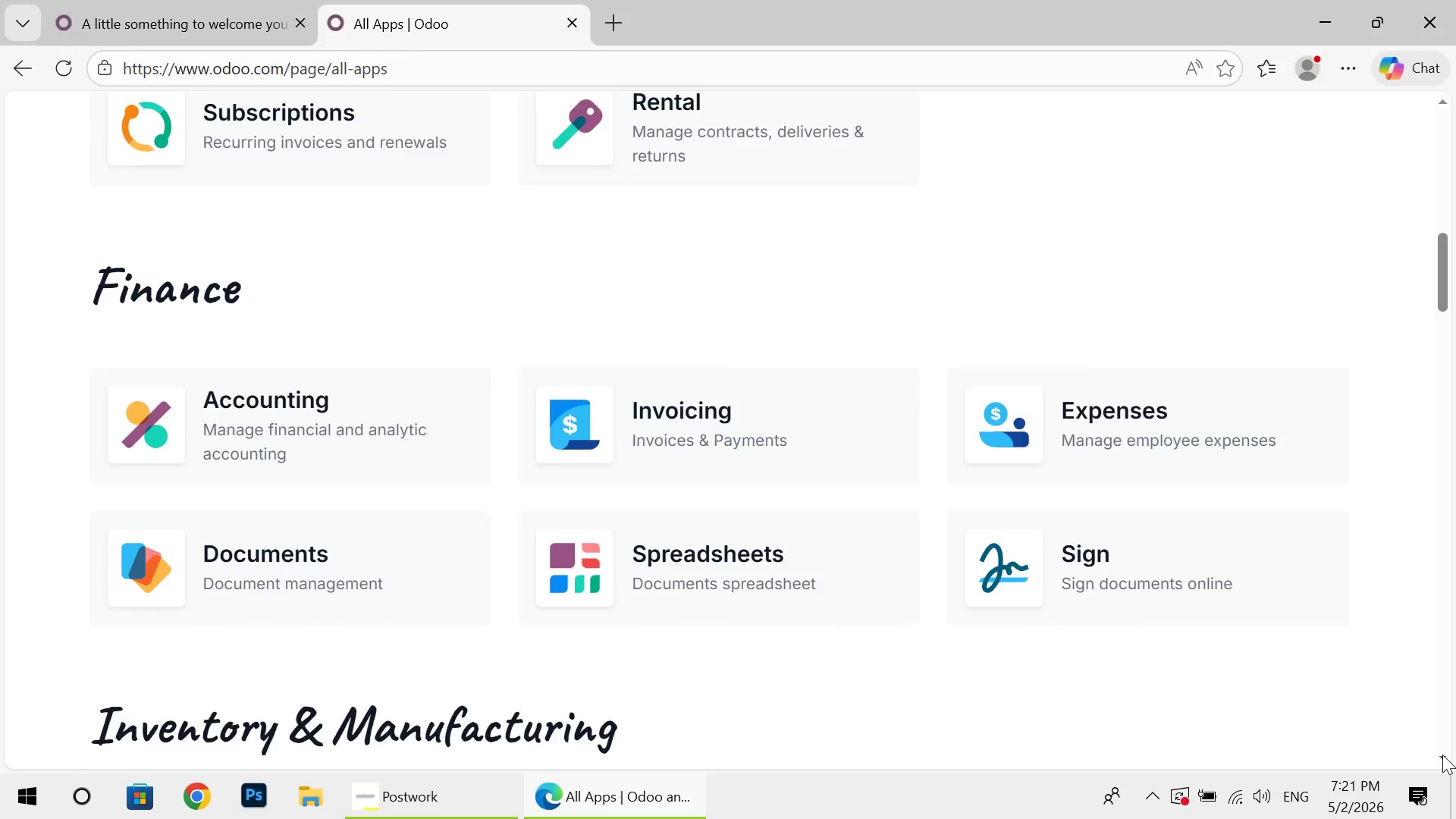 
triple_click([1442, 755])
 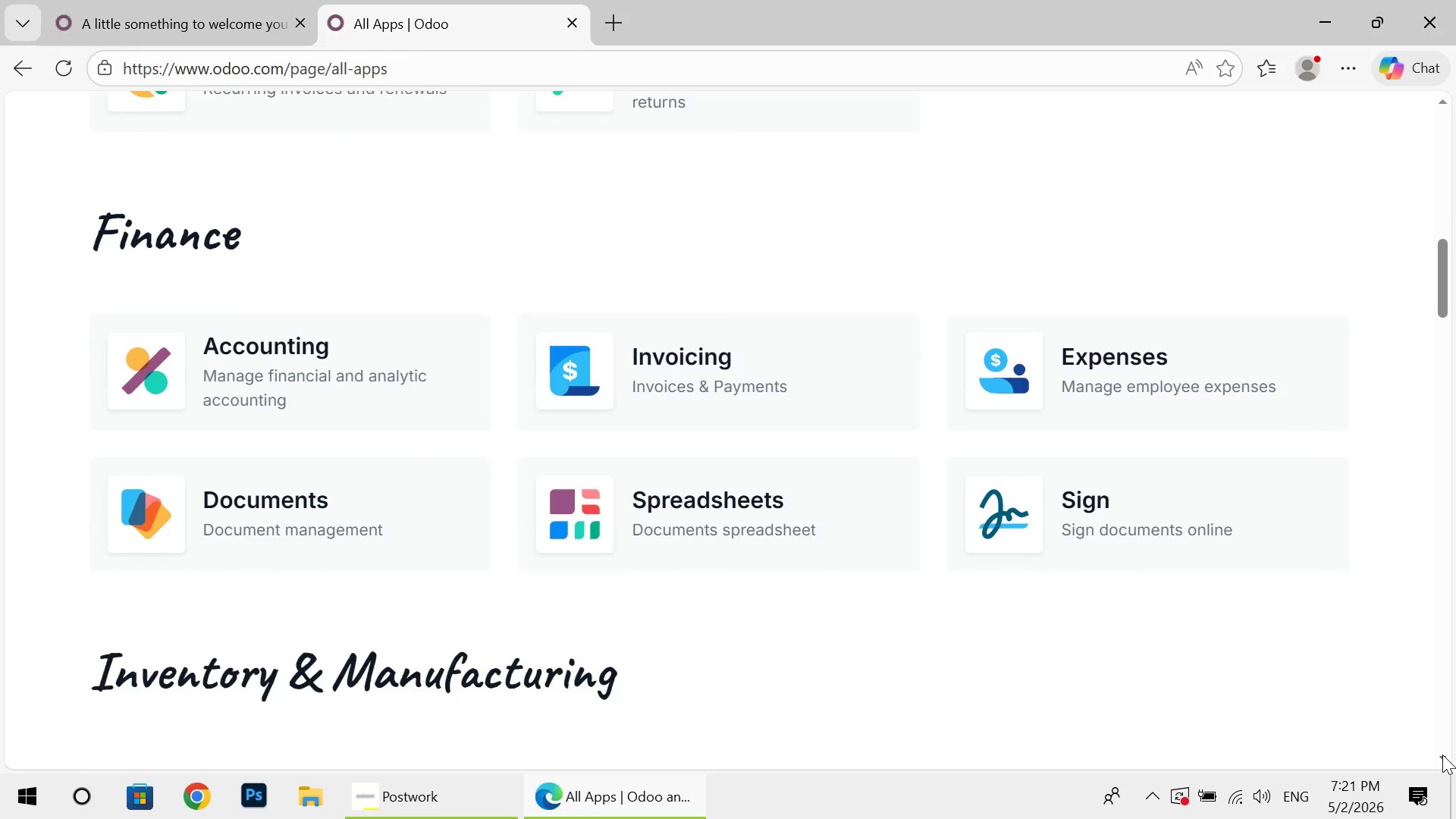 
triple_click([1442, 755])
 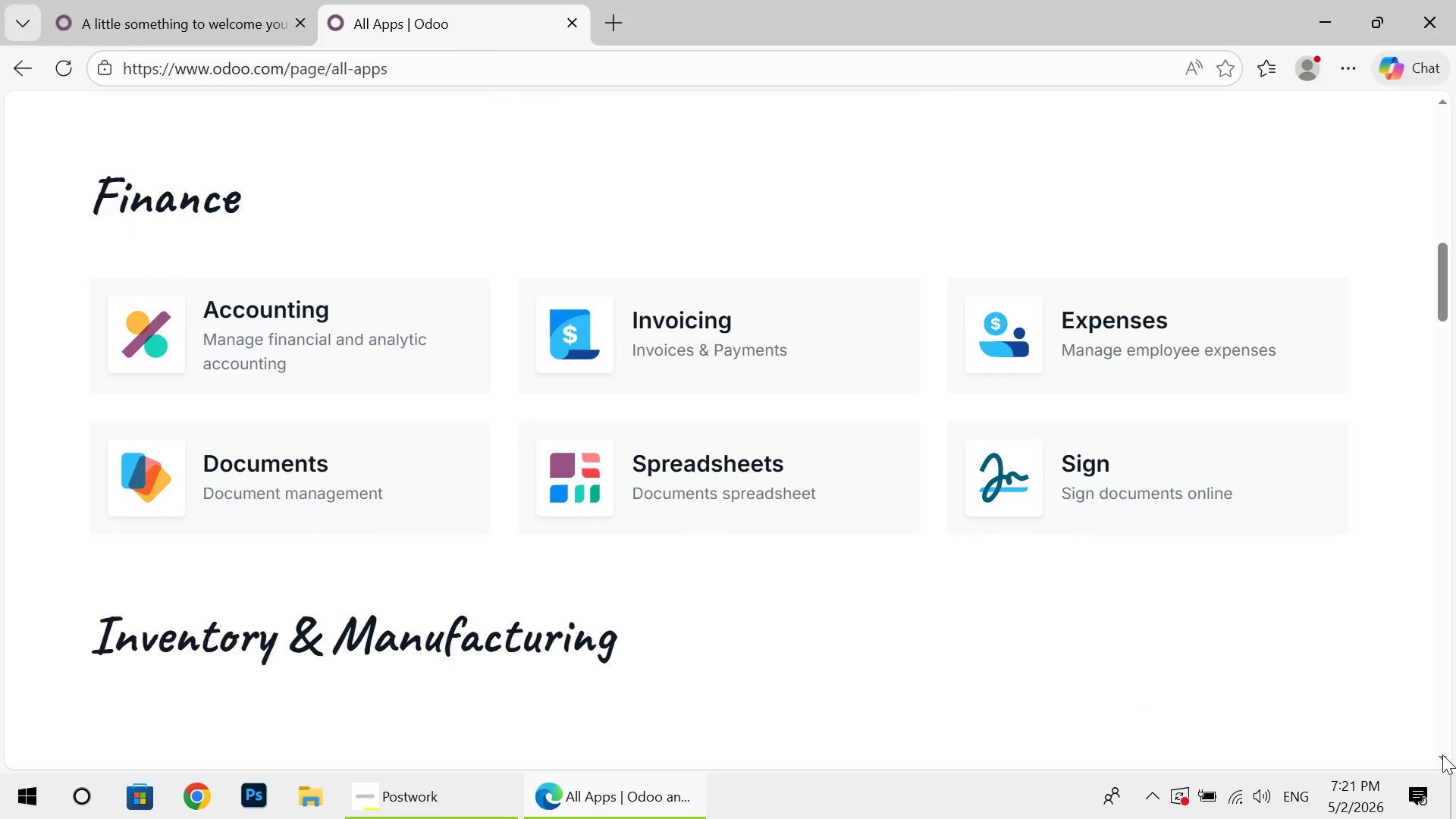 
double_click([1442, 755])
 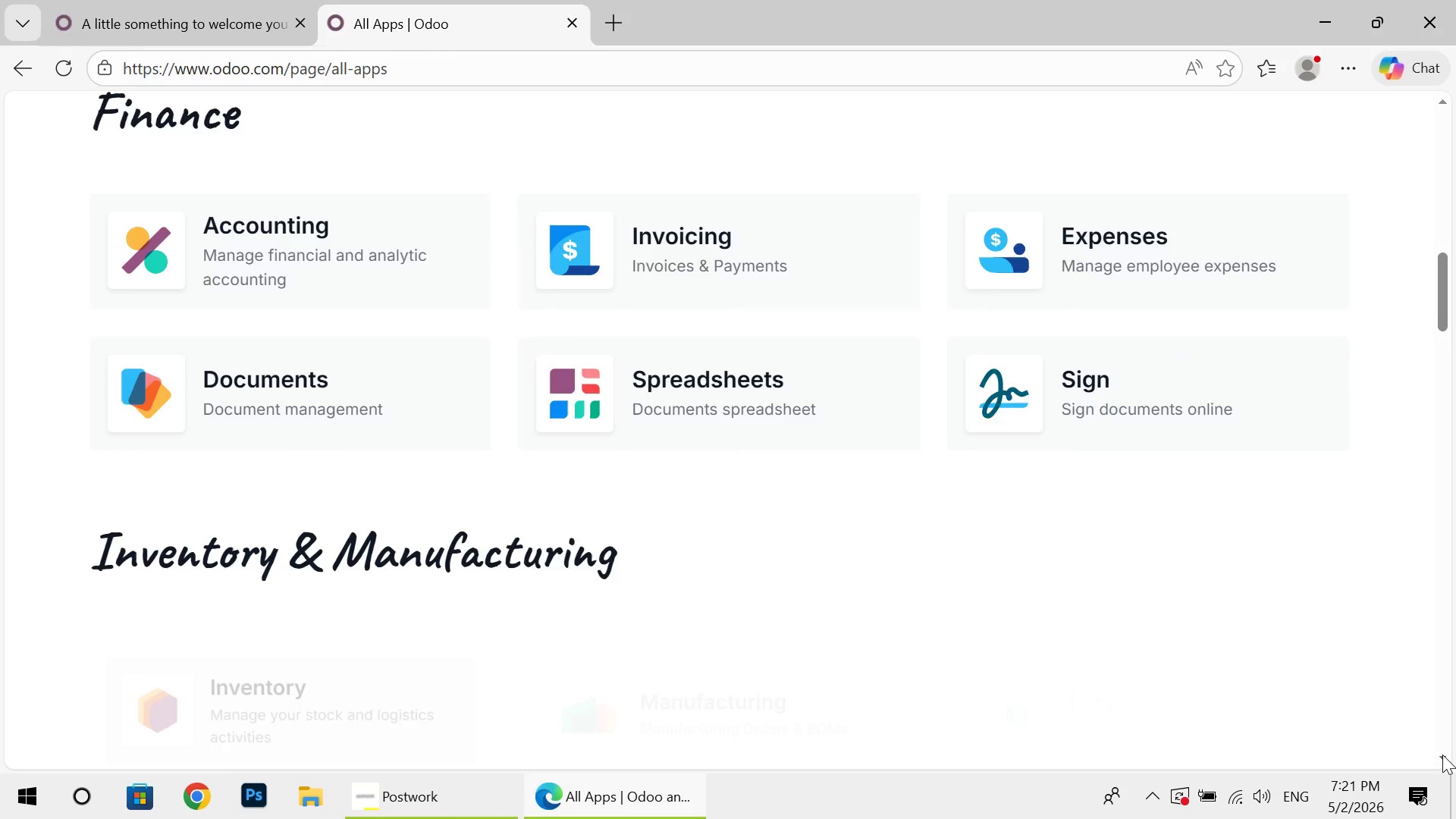 
triple_click([1442, 755])
 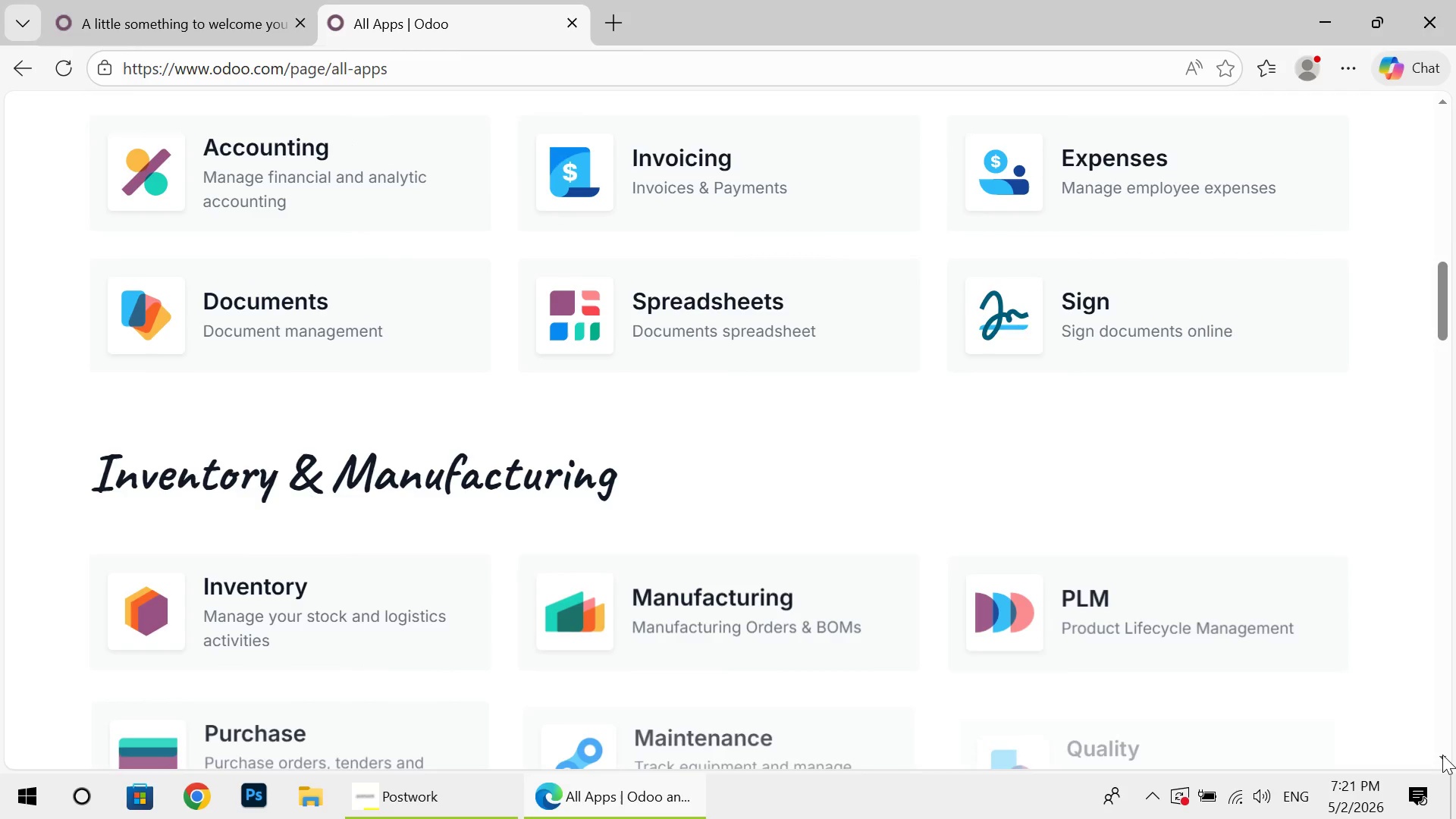 
triple_click([1442, 755])
 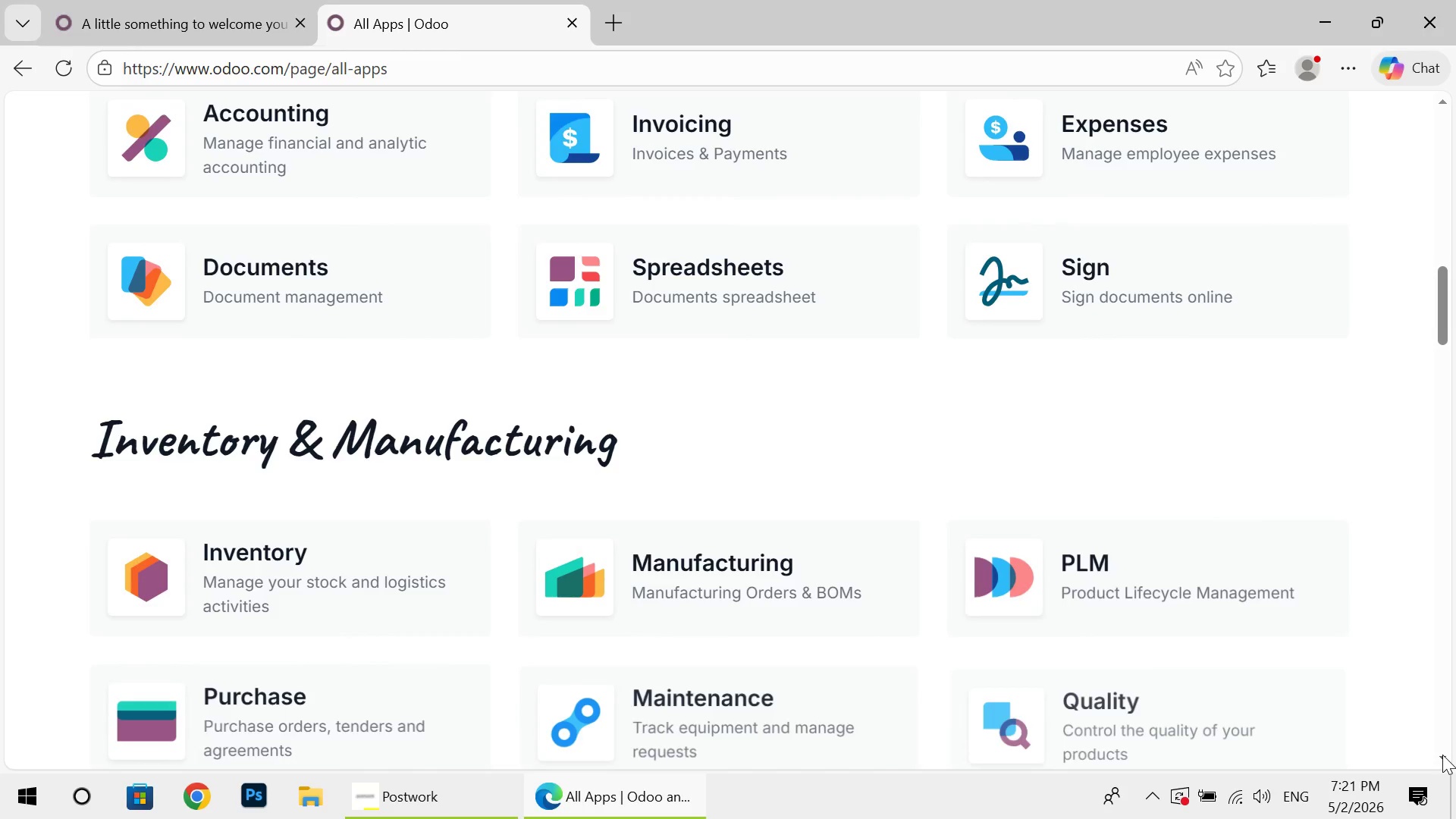 
triple_click([1442, 755])
 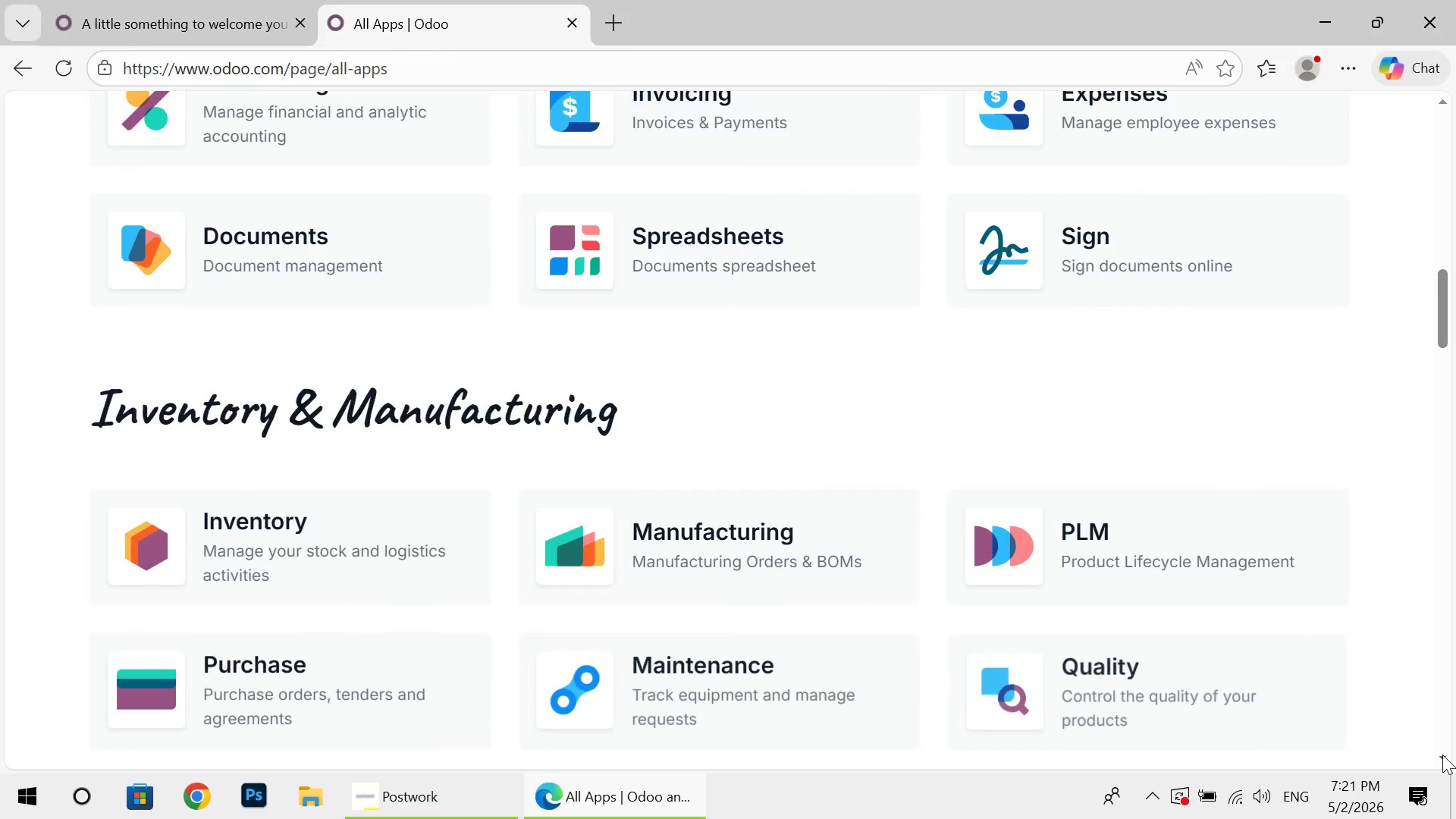 
triple_click([1442, 755])
 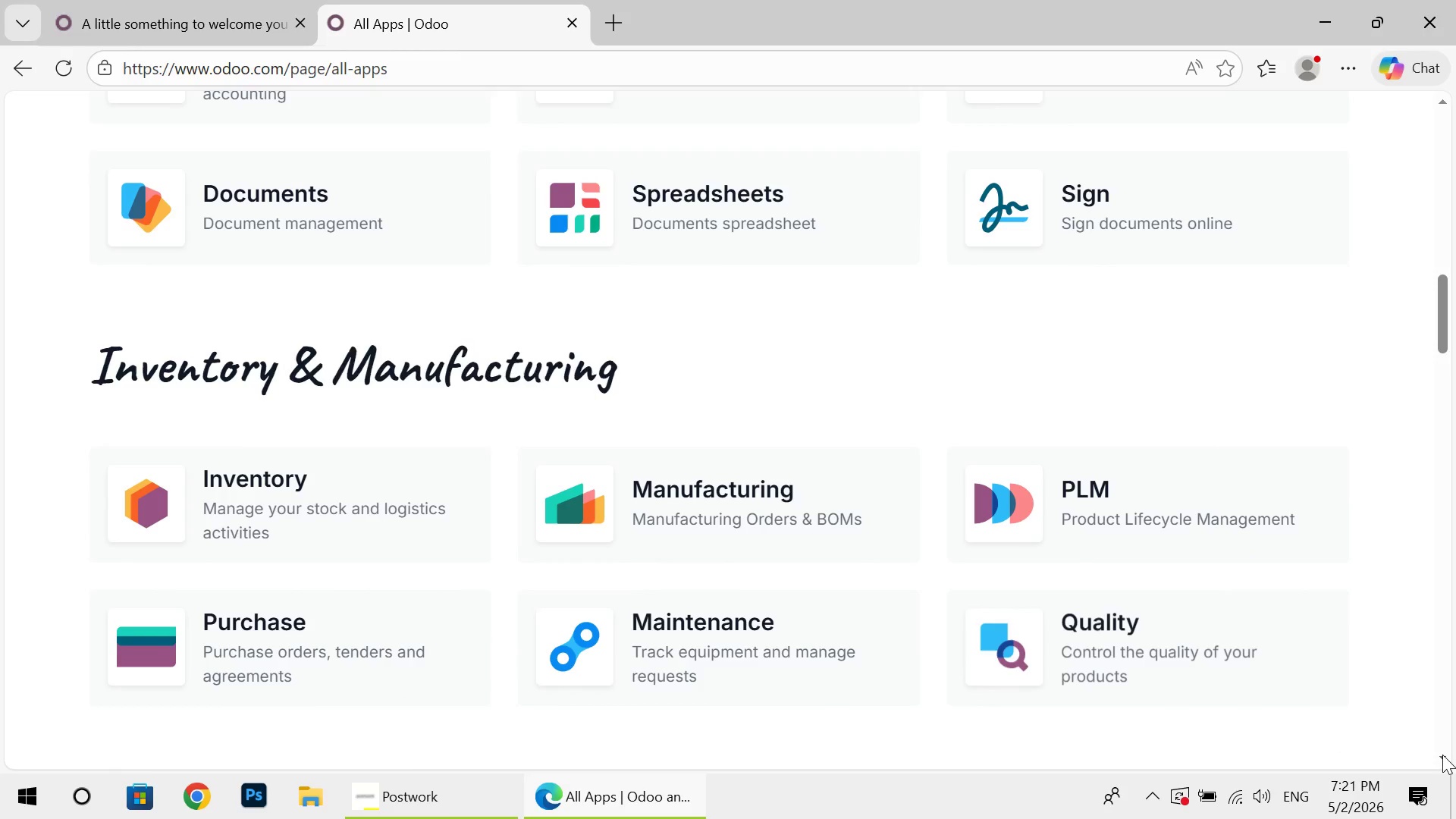 
triple_click([1442, 755])
 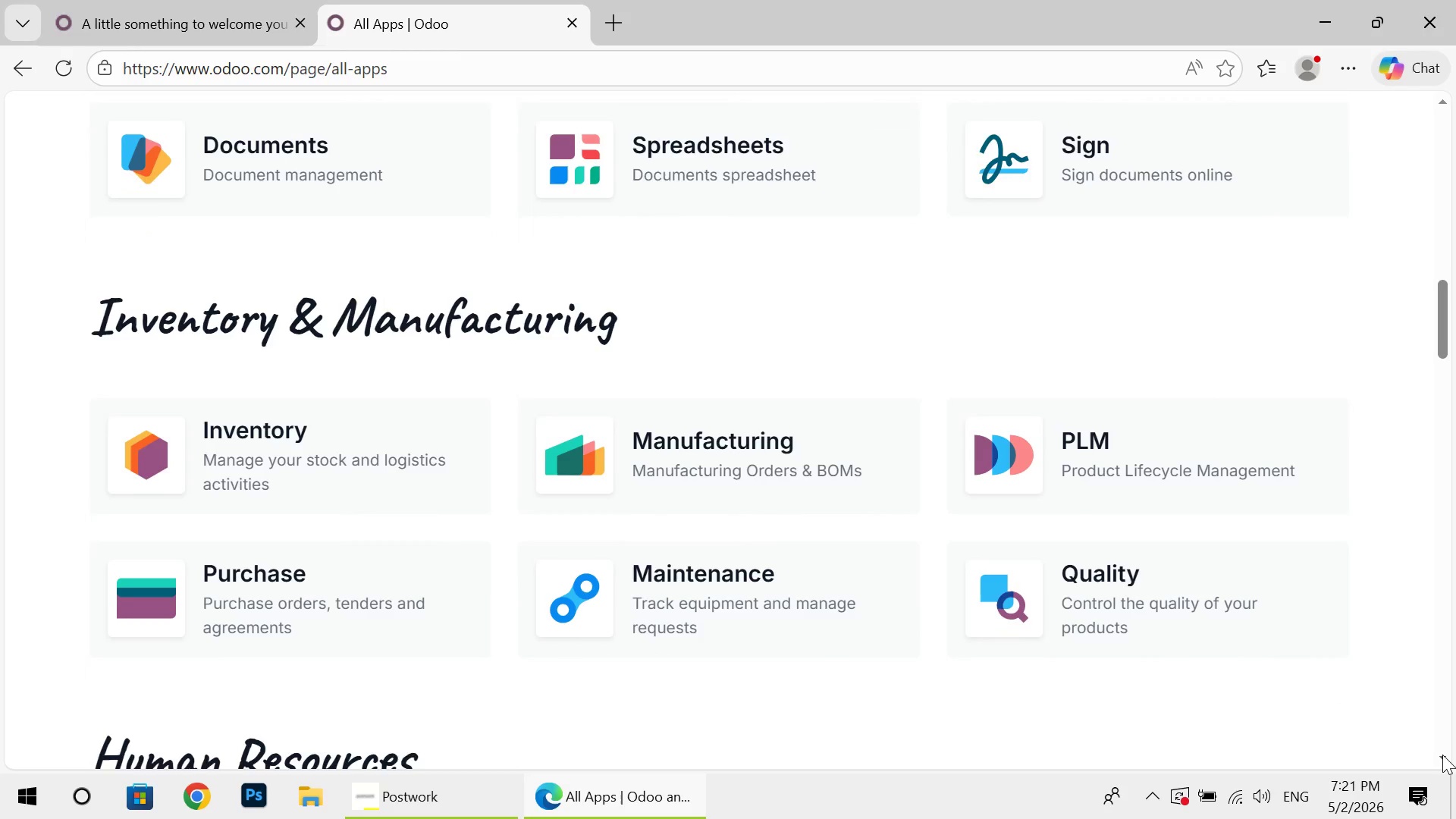 
triple_click([1442, 755])
 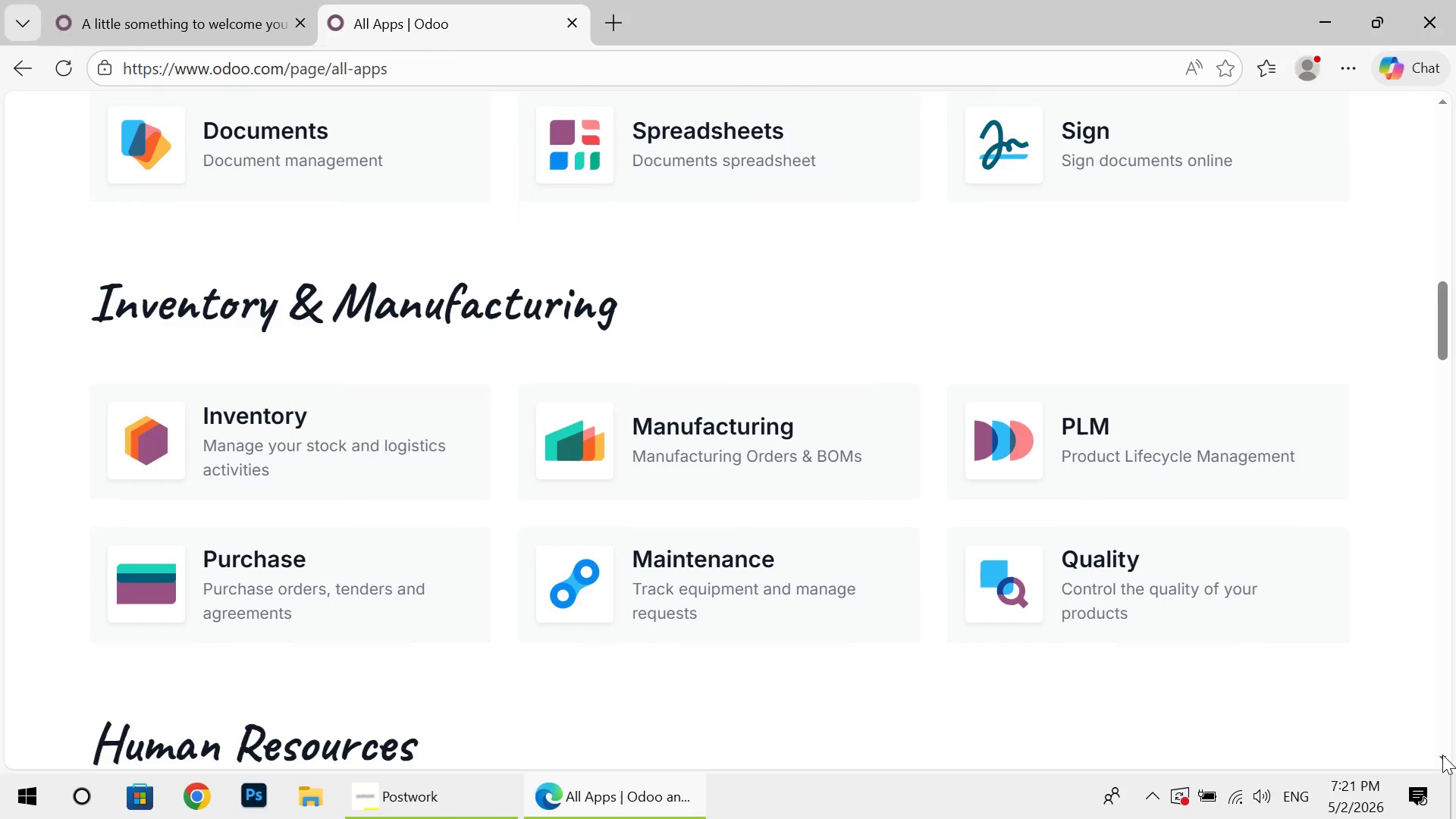 
triple_click([1442, 755])
 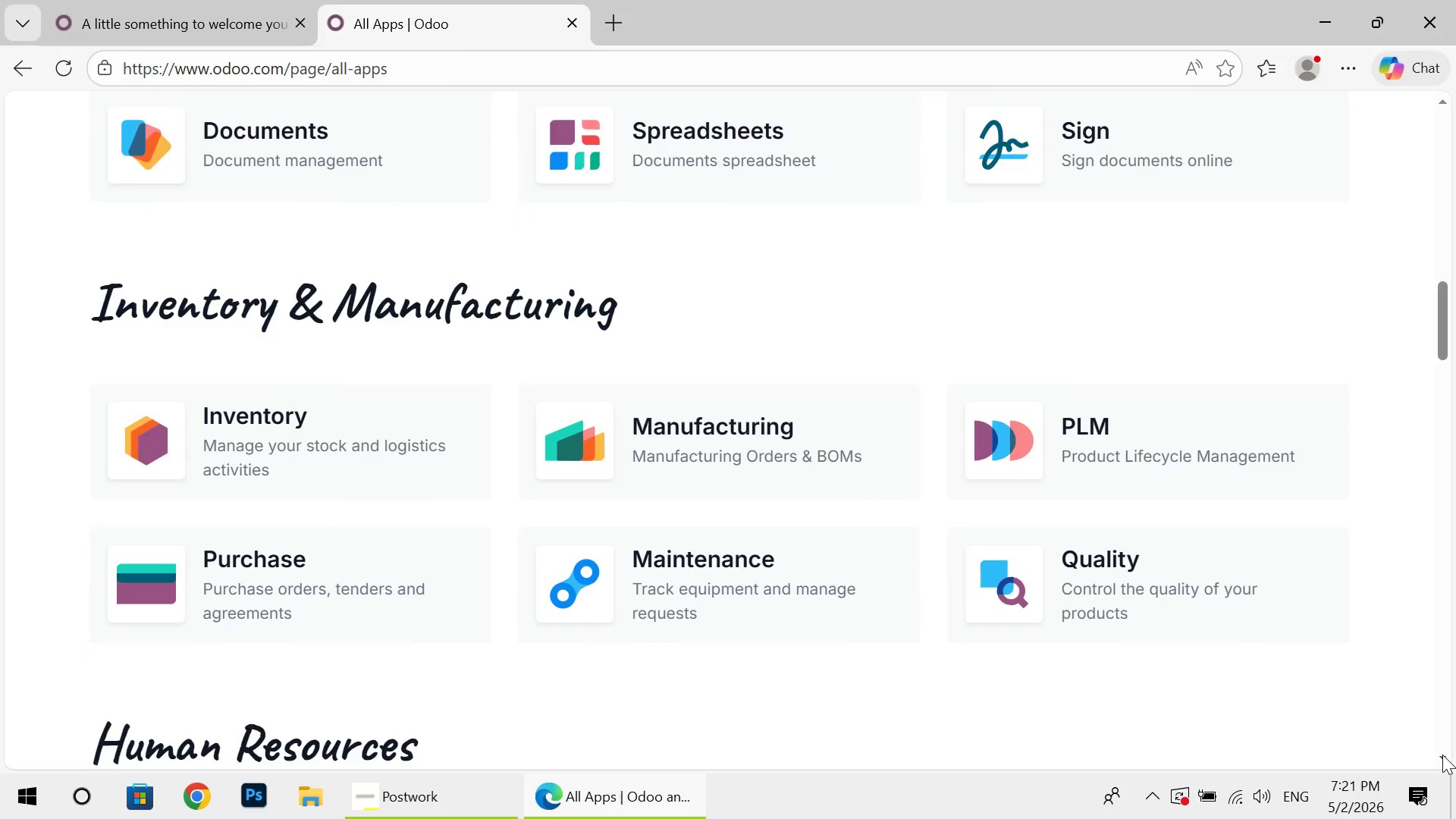 
triple_click([1442, 755])
 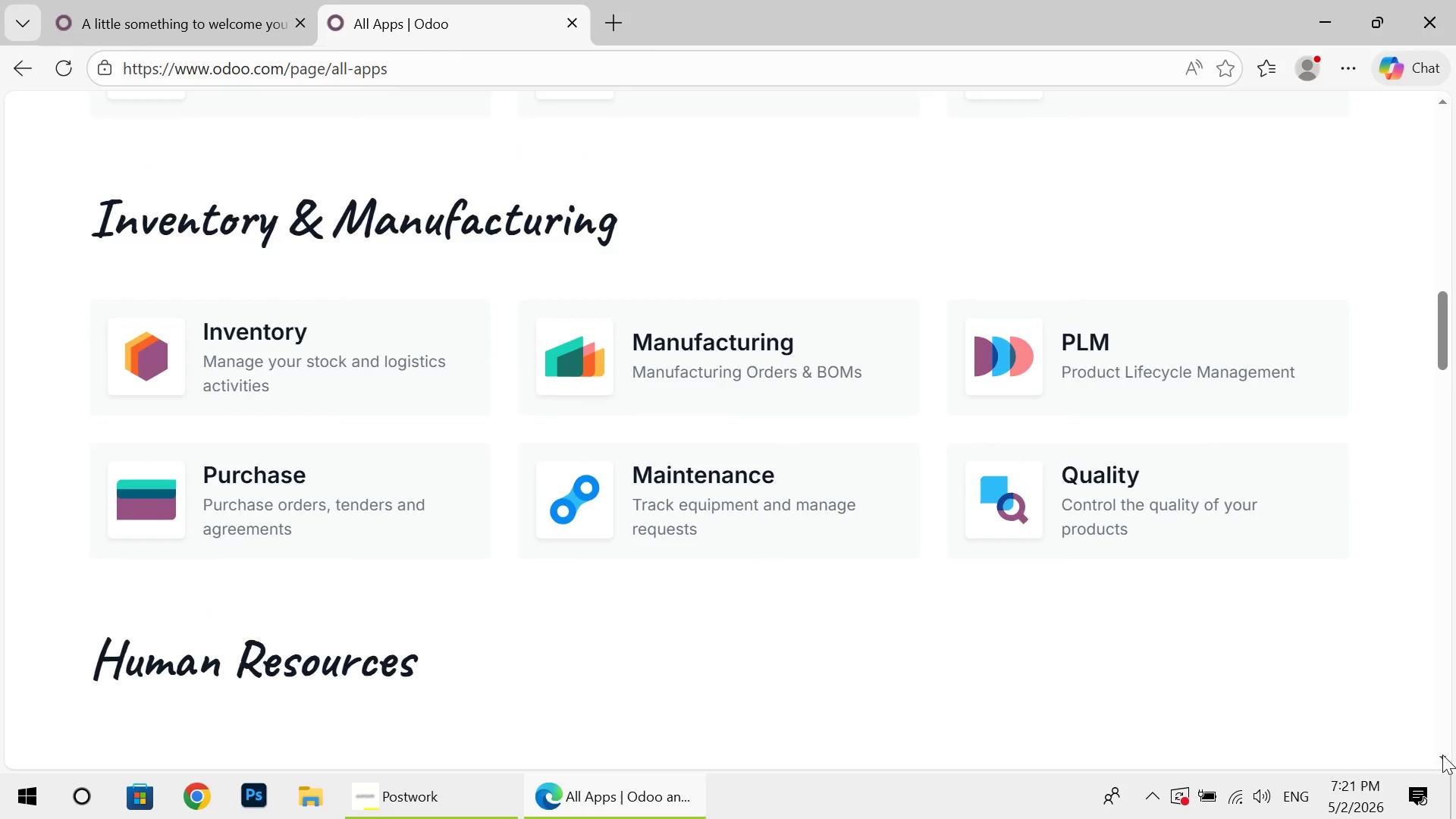 
triple_click([1442, 755])
 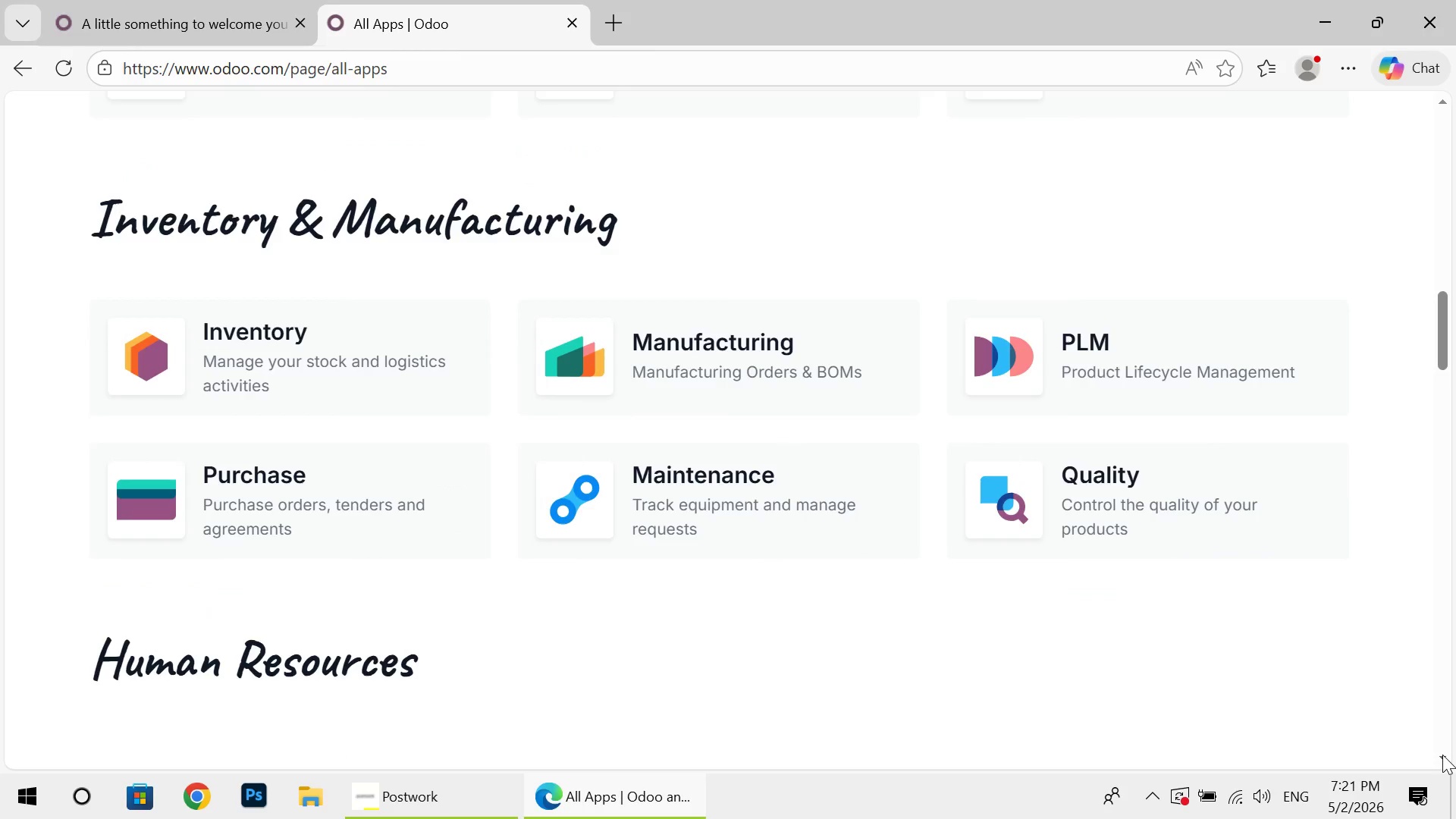 
triple_click([1442, 755])
 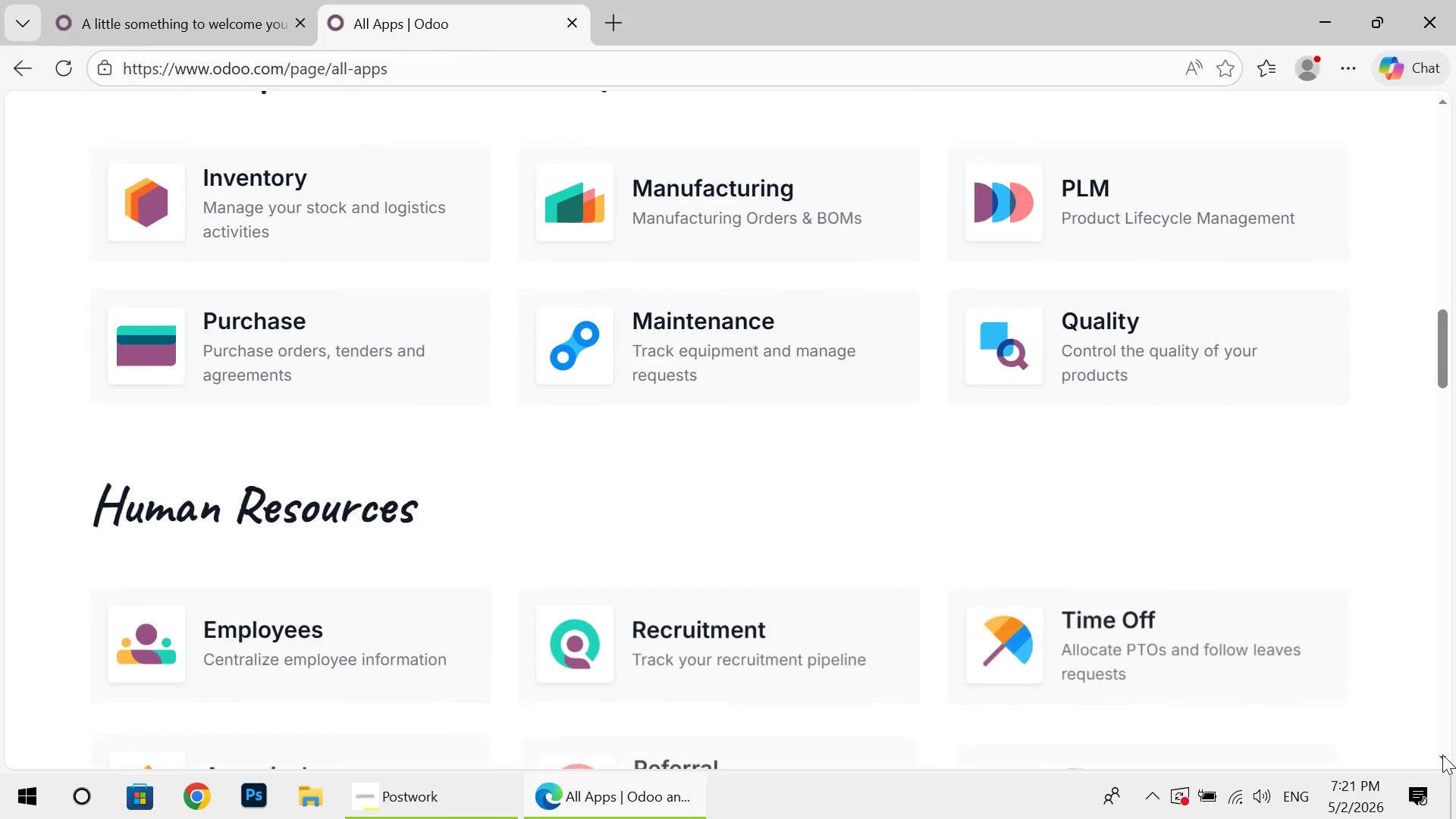 
double_click([1442, 755])
 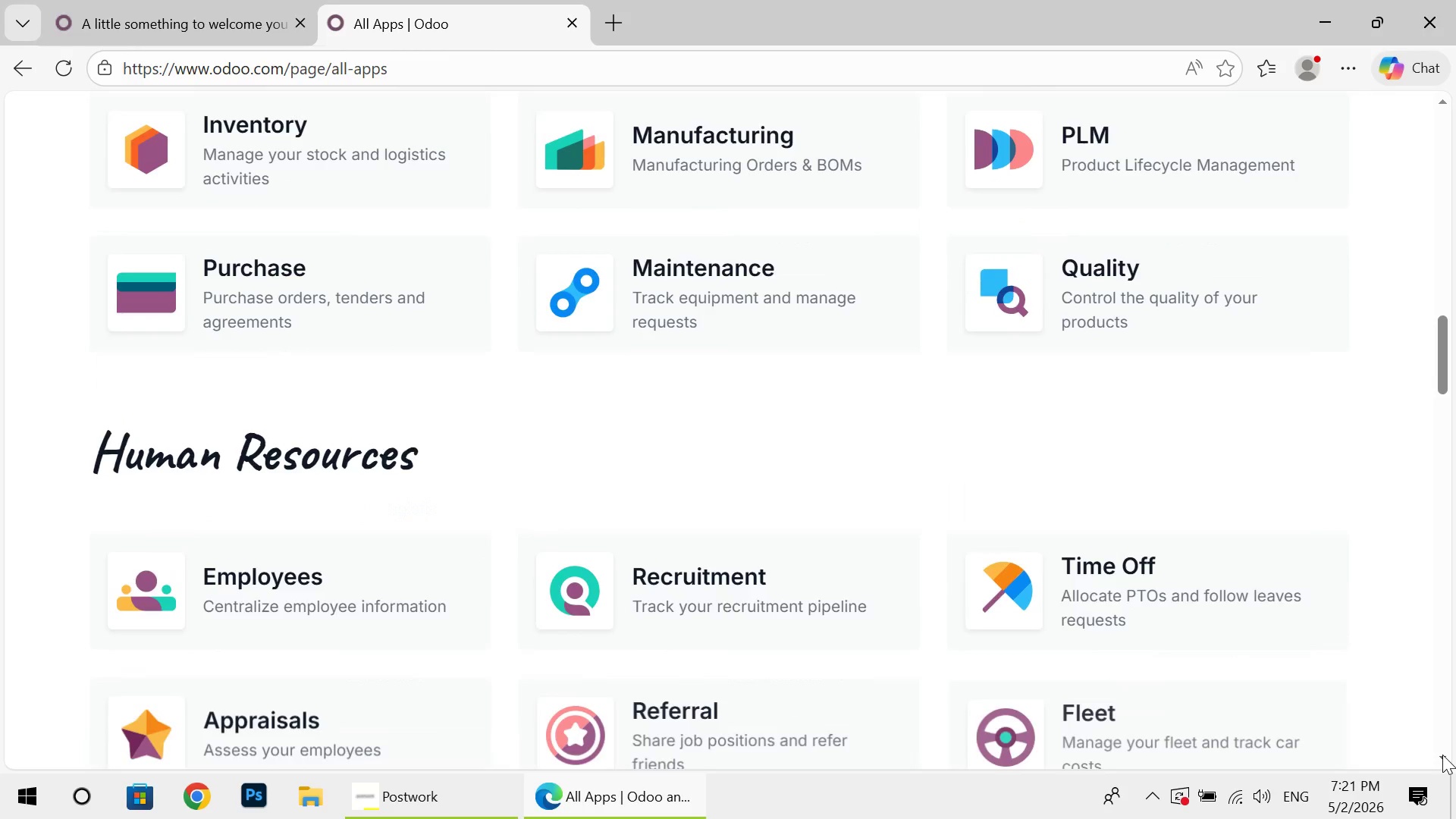 
triple_click([1442, 755])
 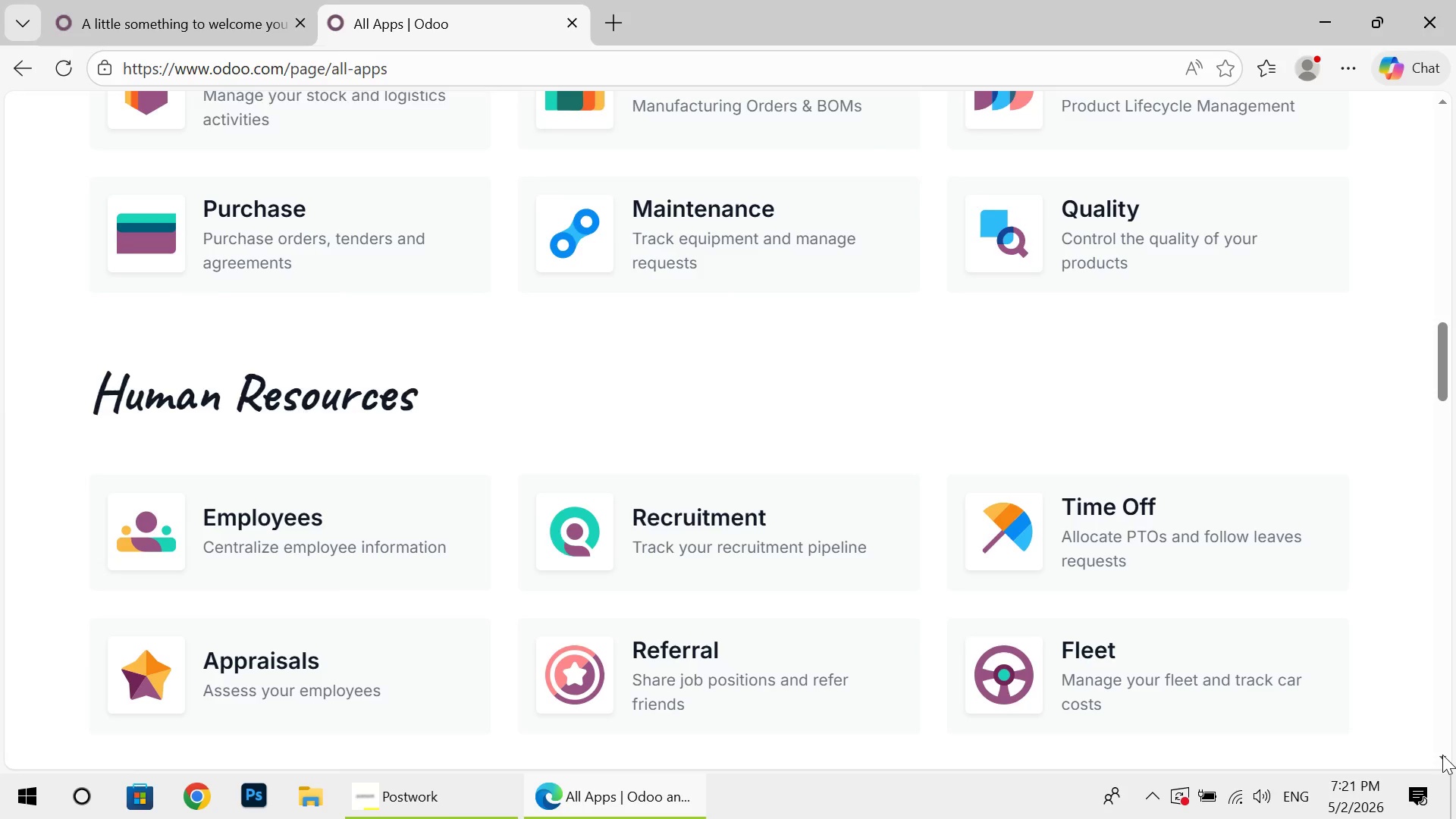 
double_click([1442, 755])
 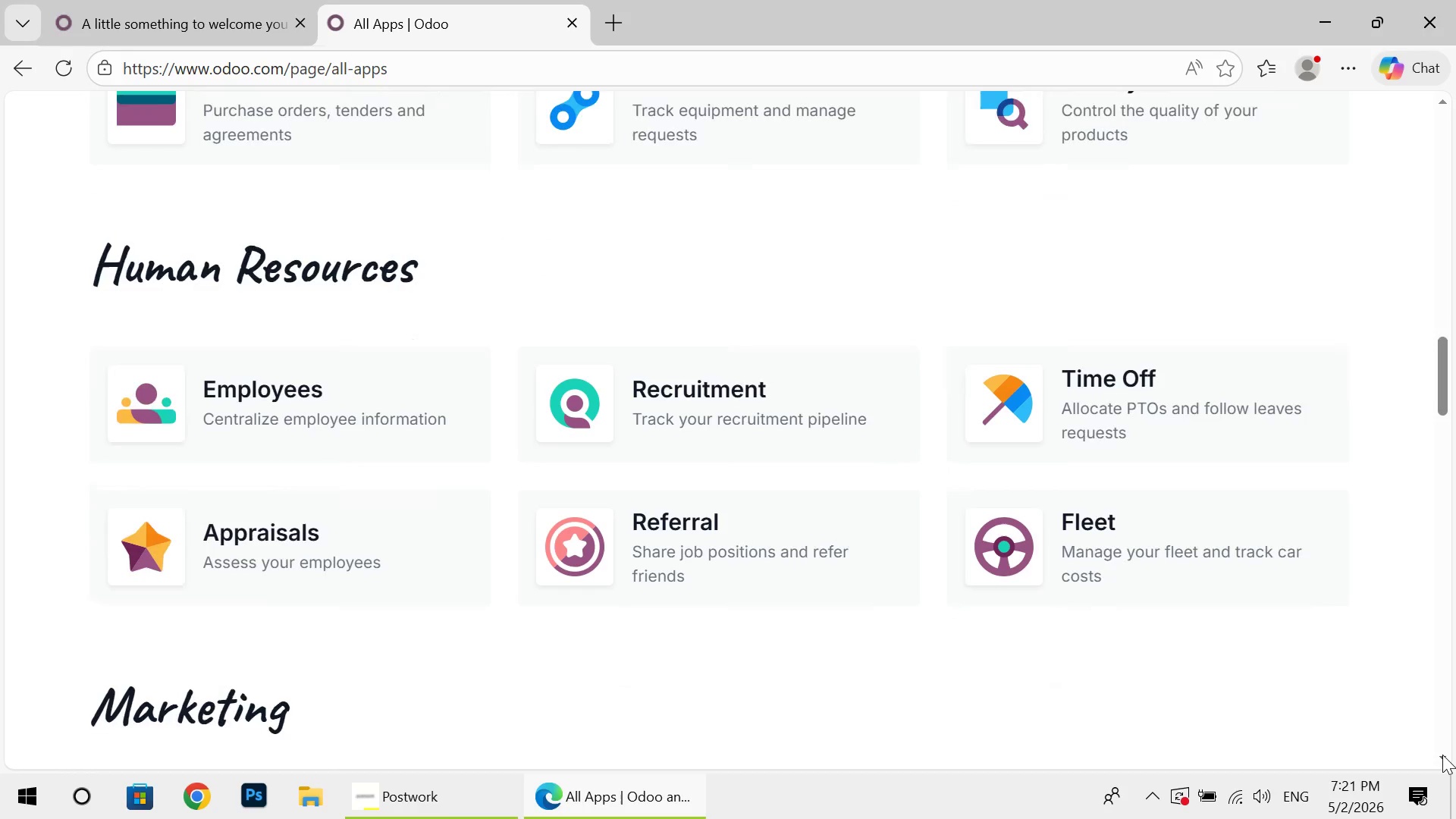 
triple_click([1442, 755])
 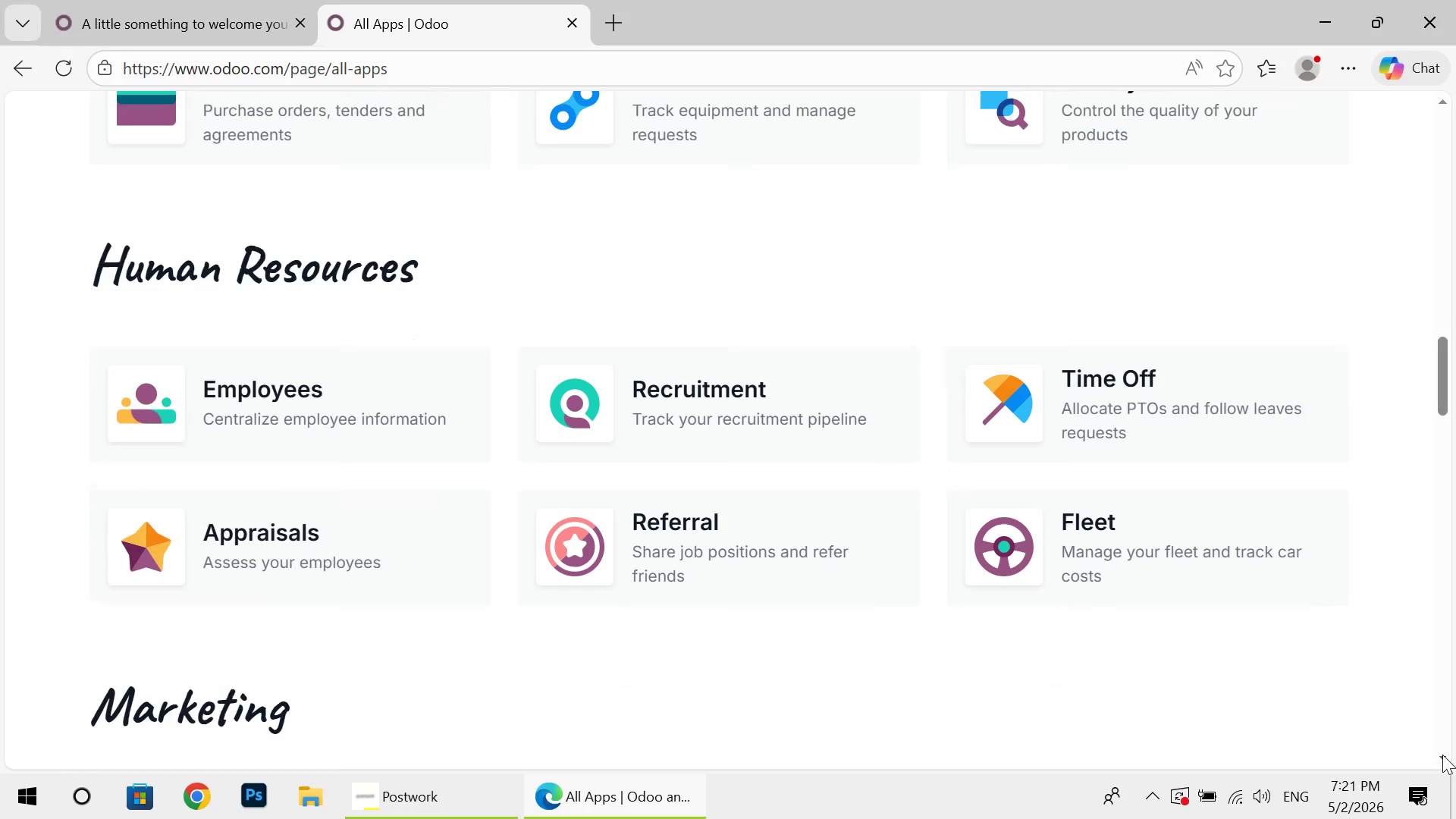 
triple_click([1442, 755])
 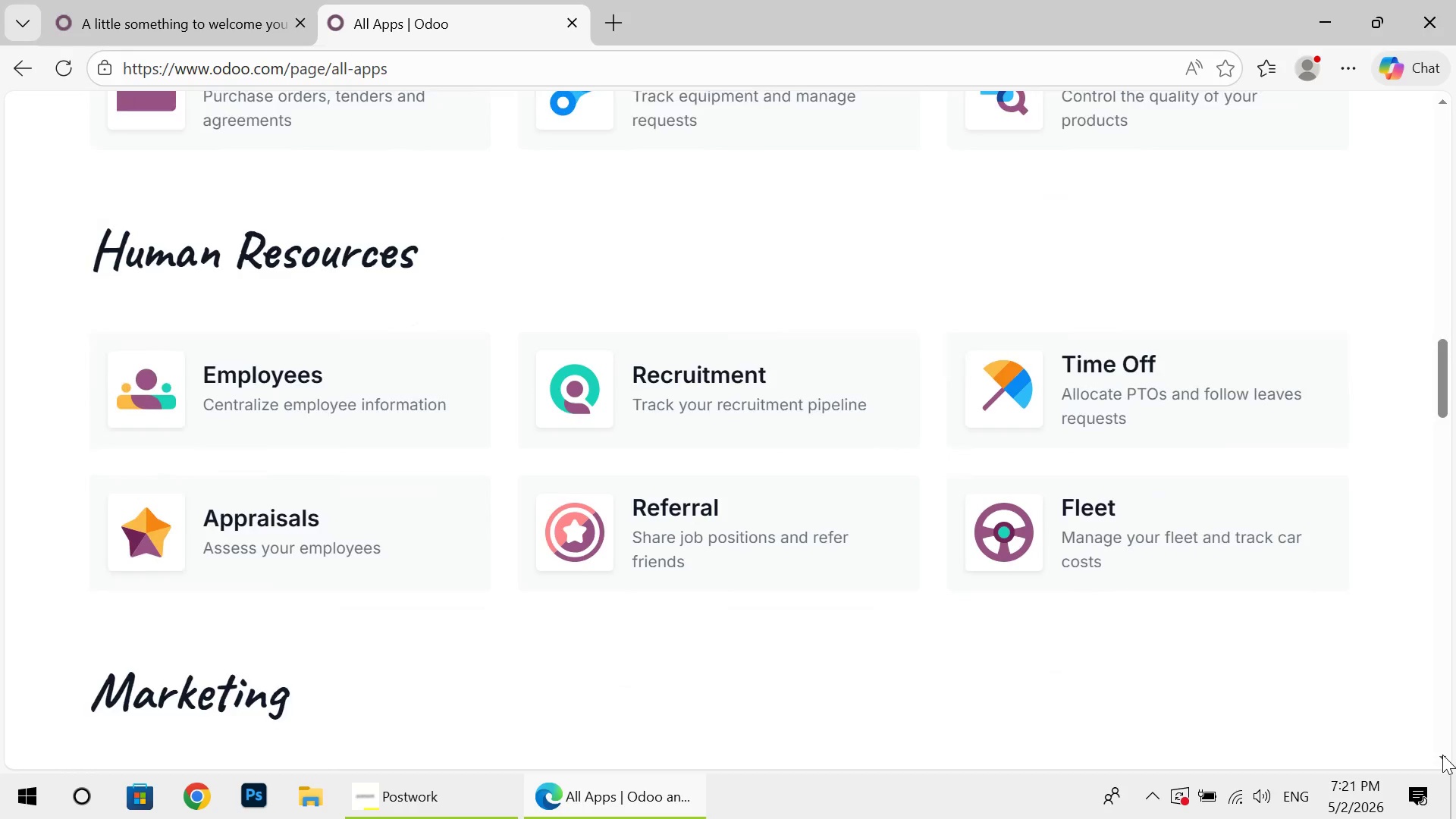 
triple_click([1442, 755])
 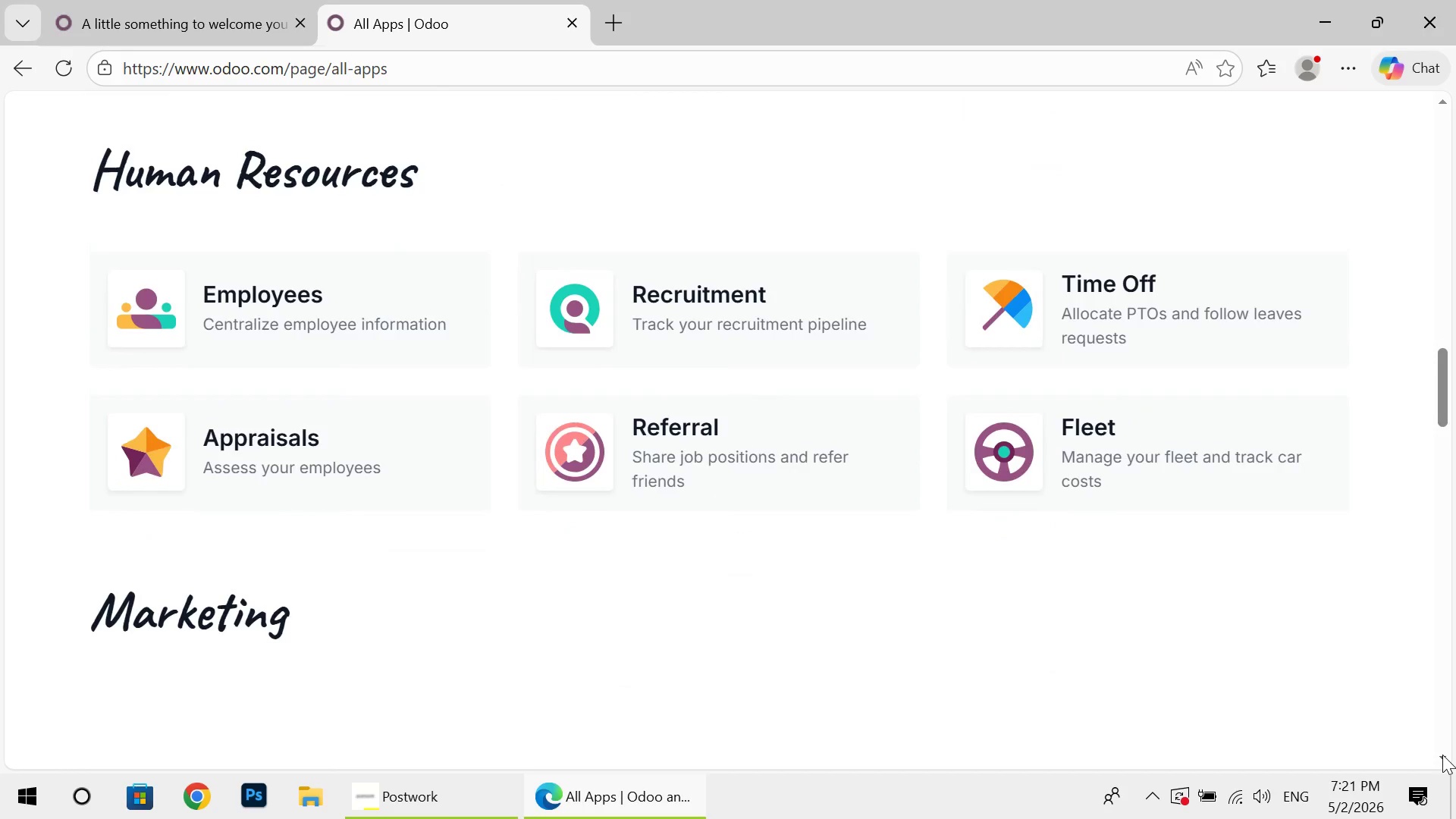 
triple_click([1442, 755])
 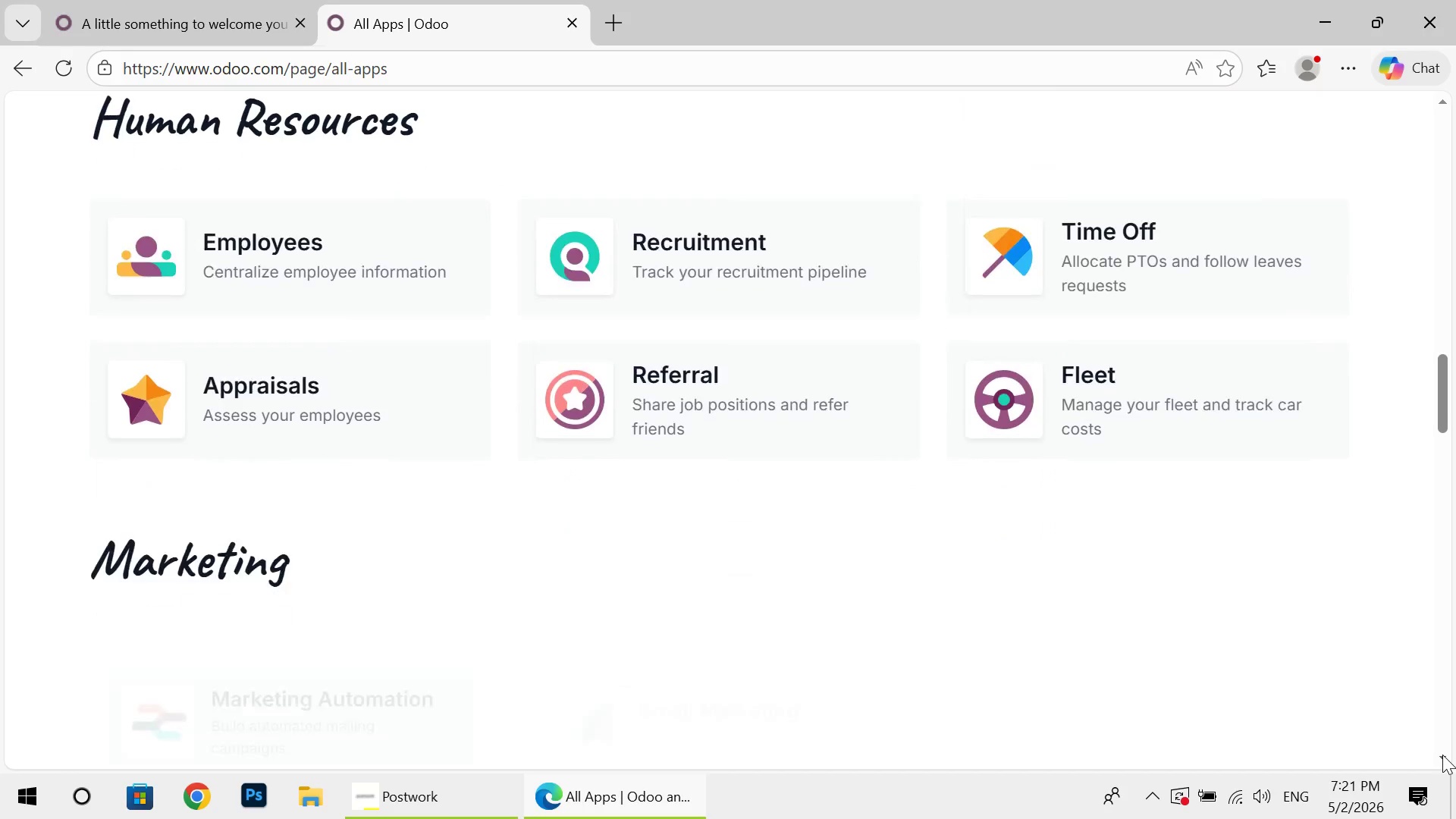 
triple_click([1442, 755])
 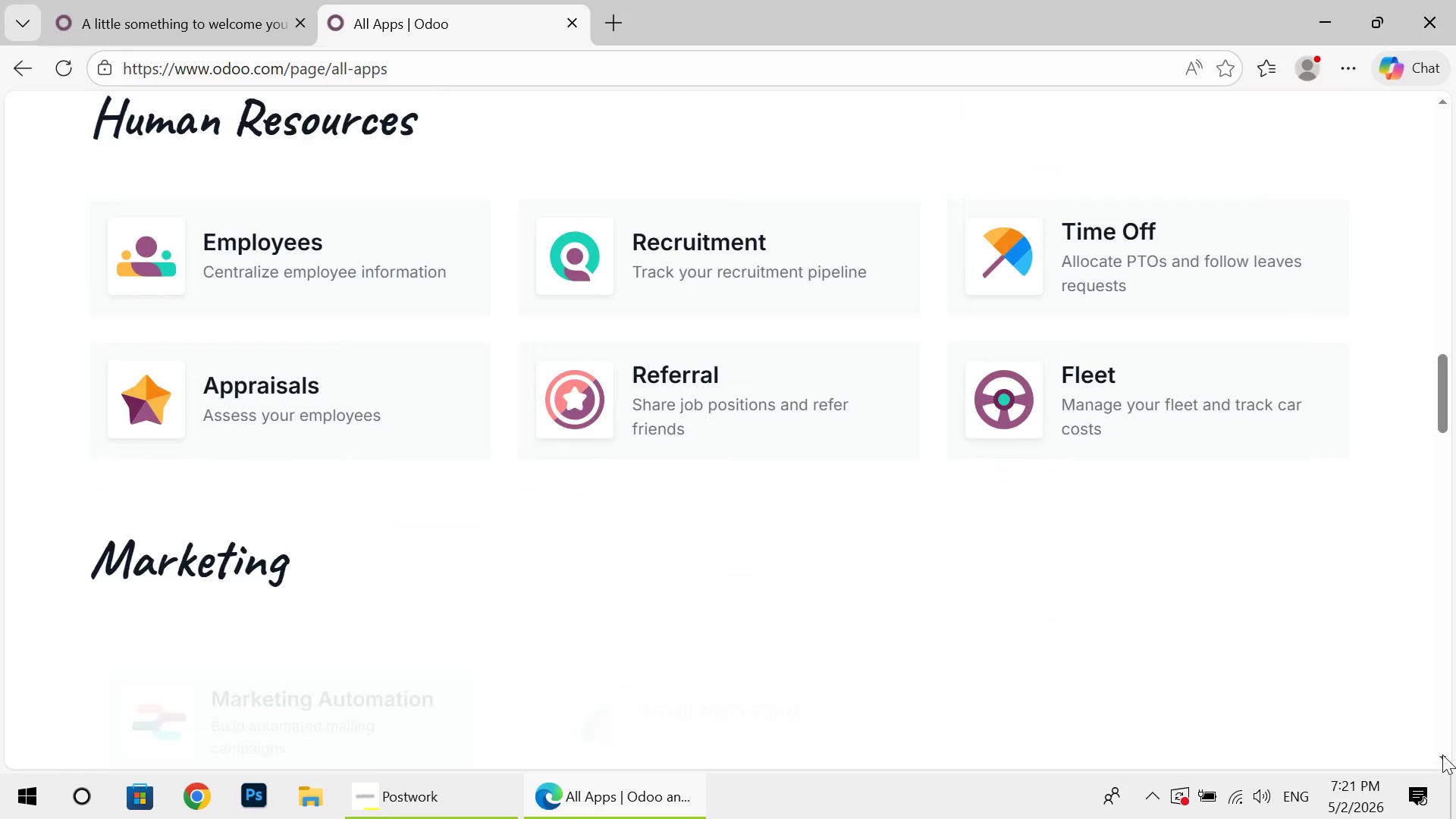 
triple_click([1442, 755])
 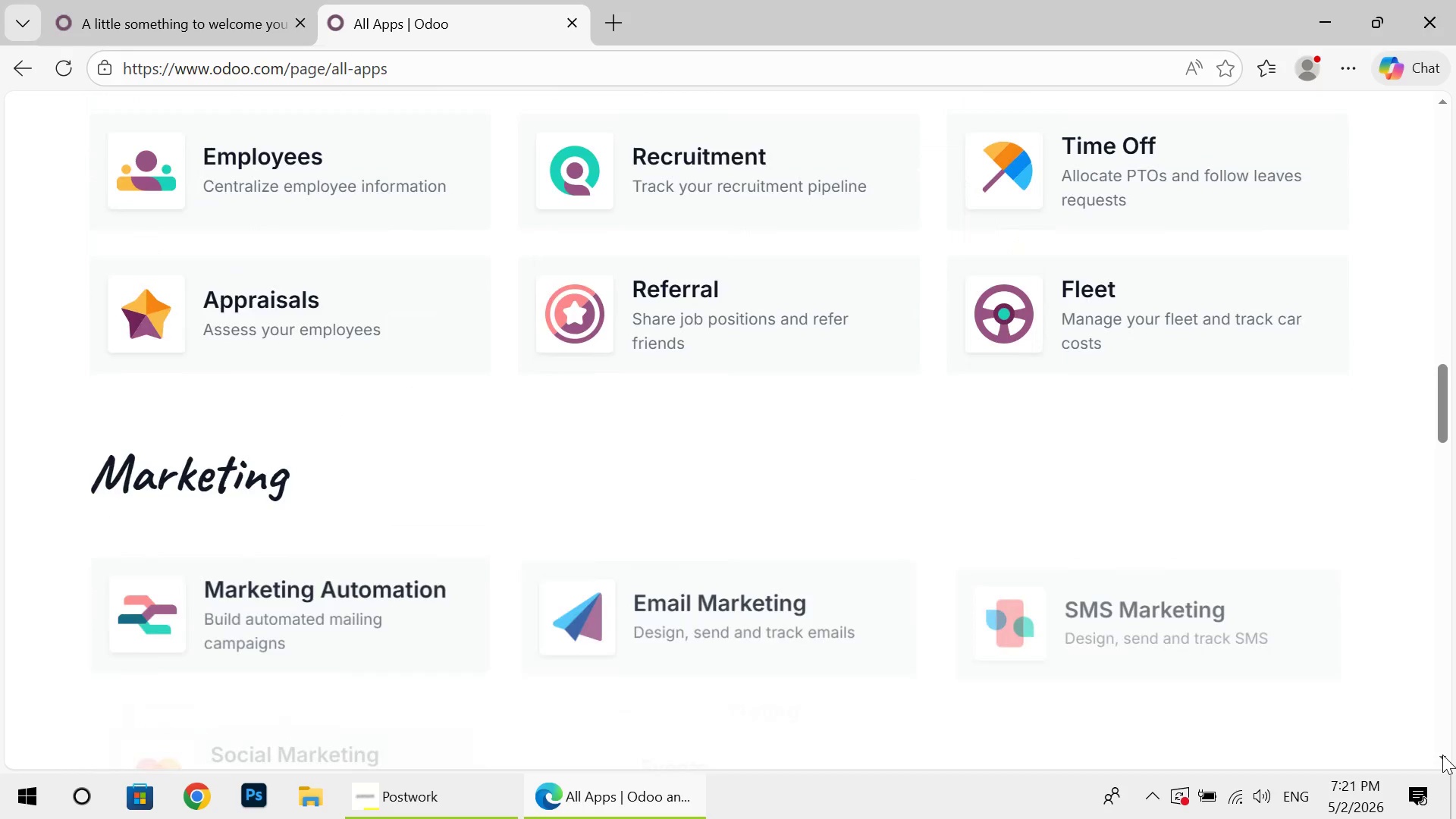 
triple_click([1442, 755])
 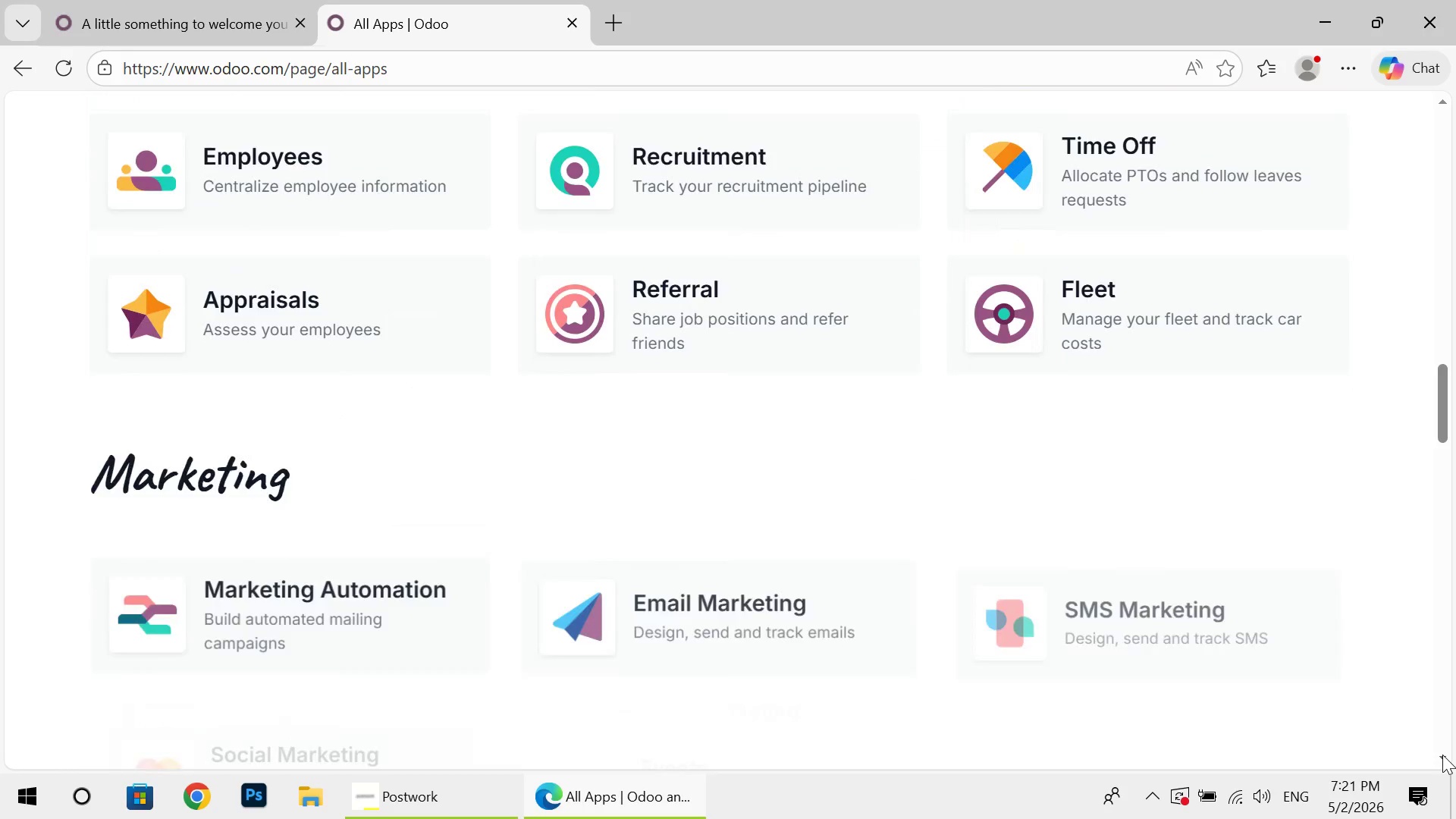 
triple_click([1442, 755])
 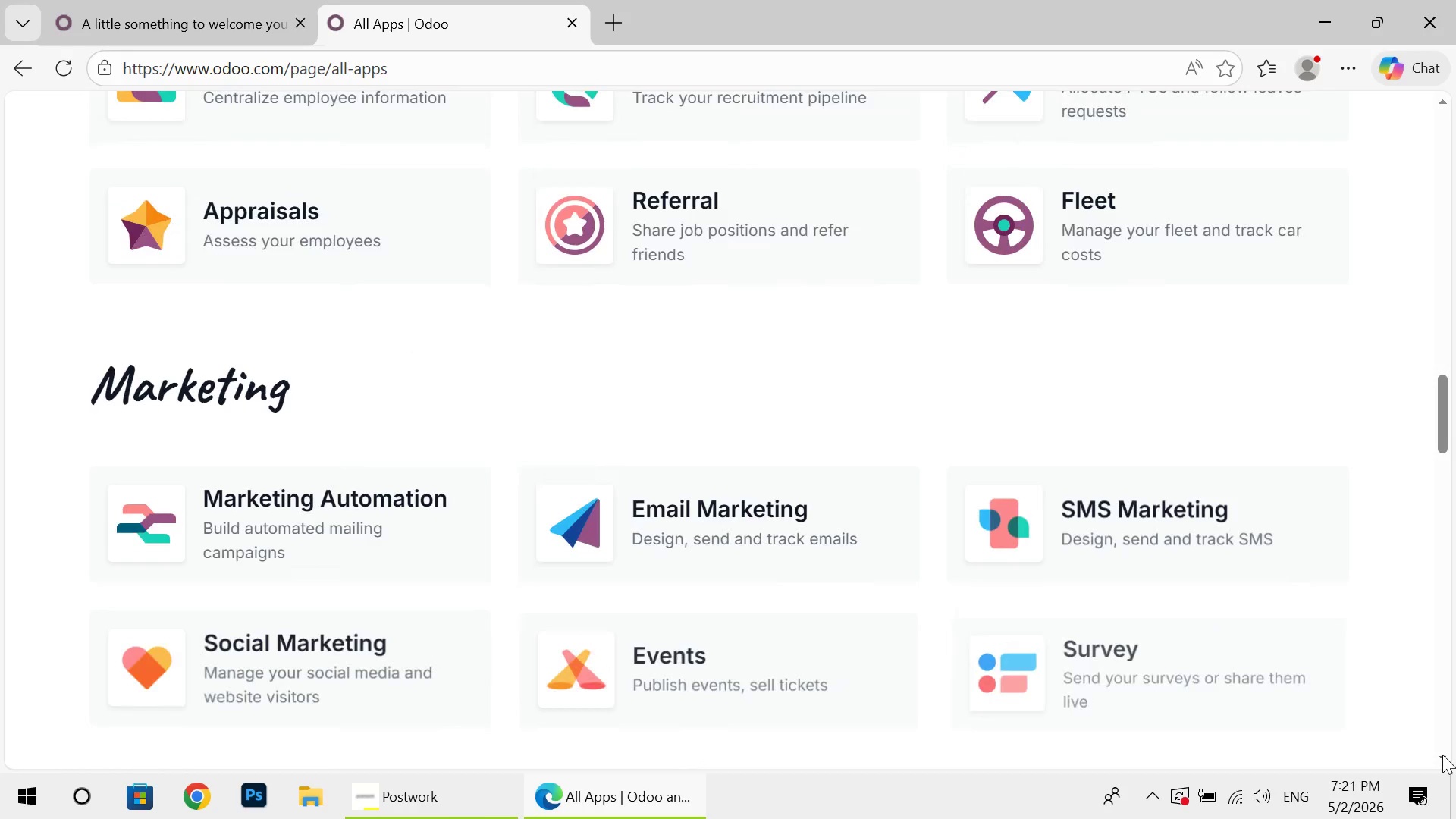 
triple_click([1442, 755])
 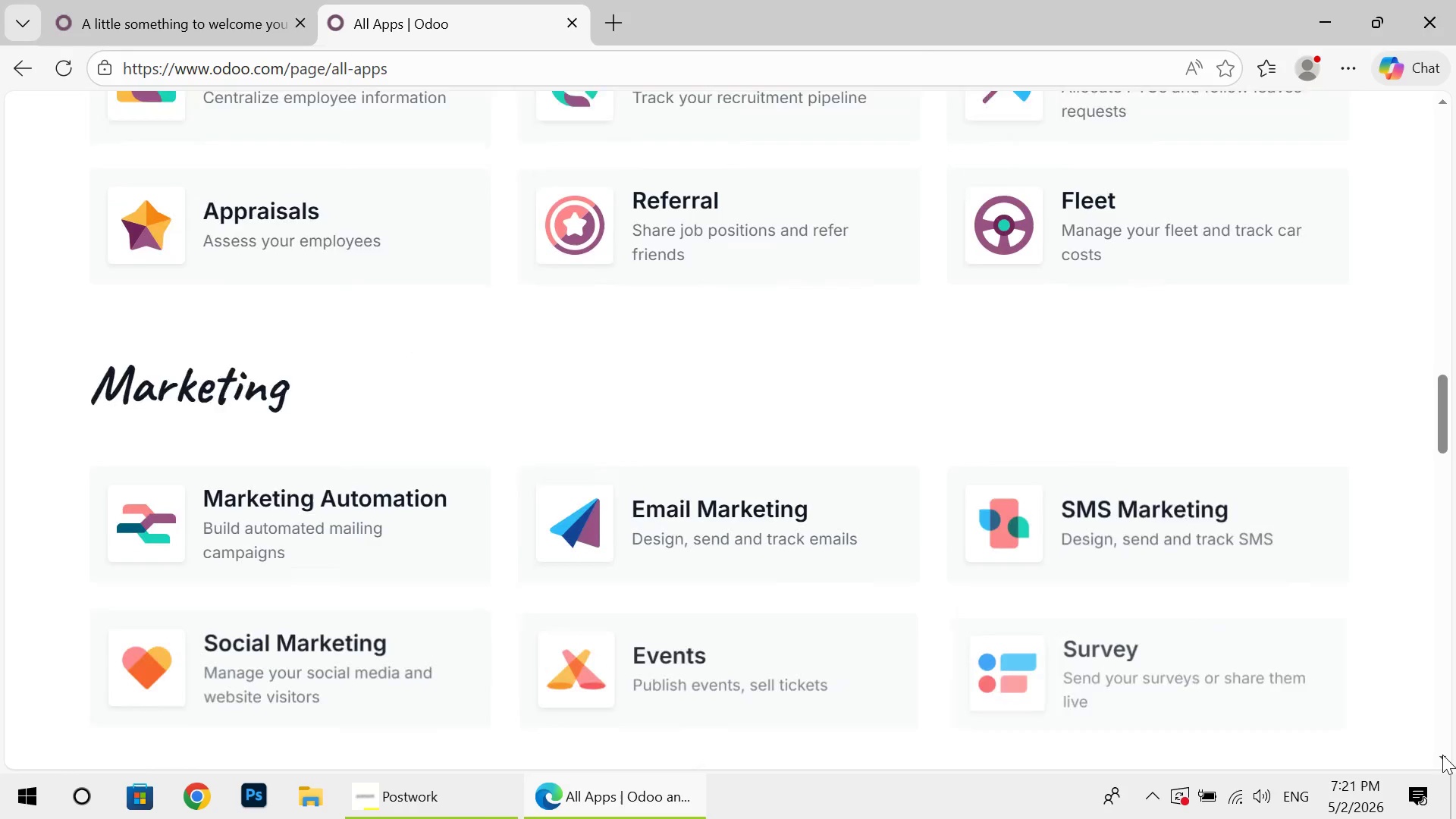 
triple_click([1442, 755])
 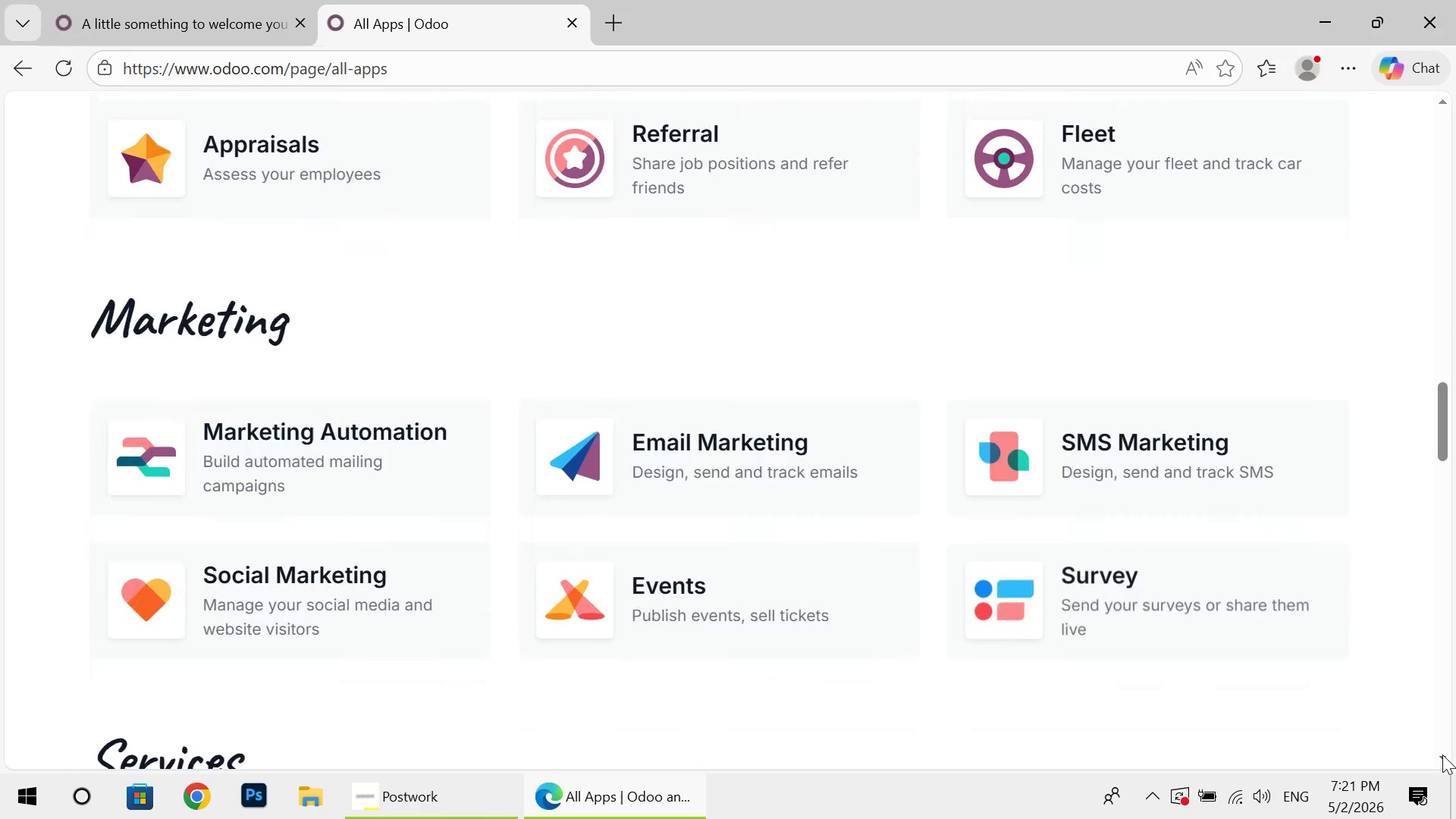 
triple_click([1442, 755])
 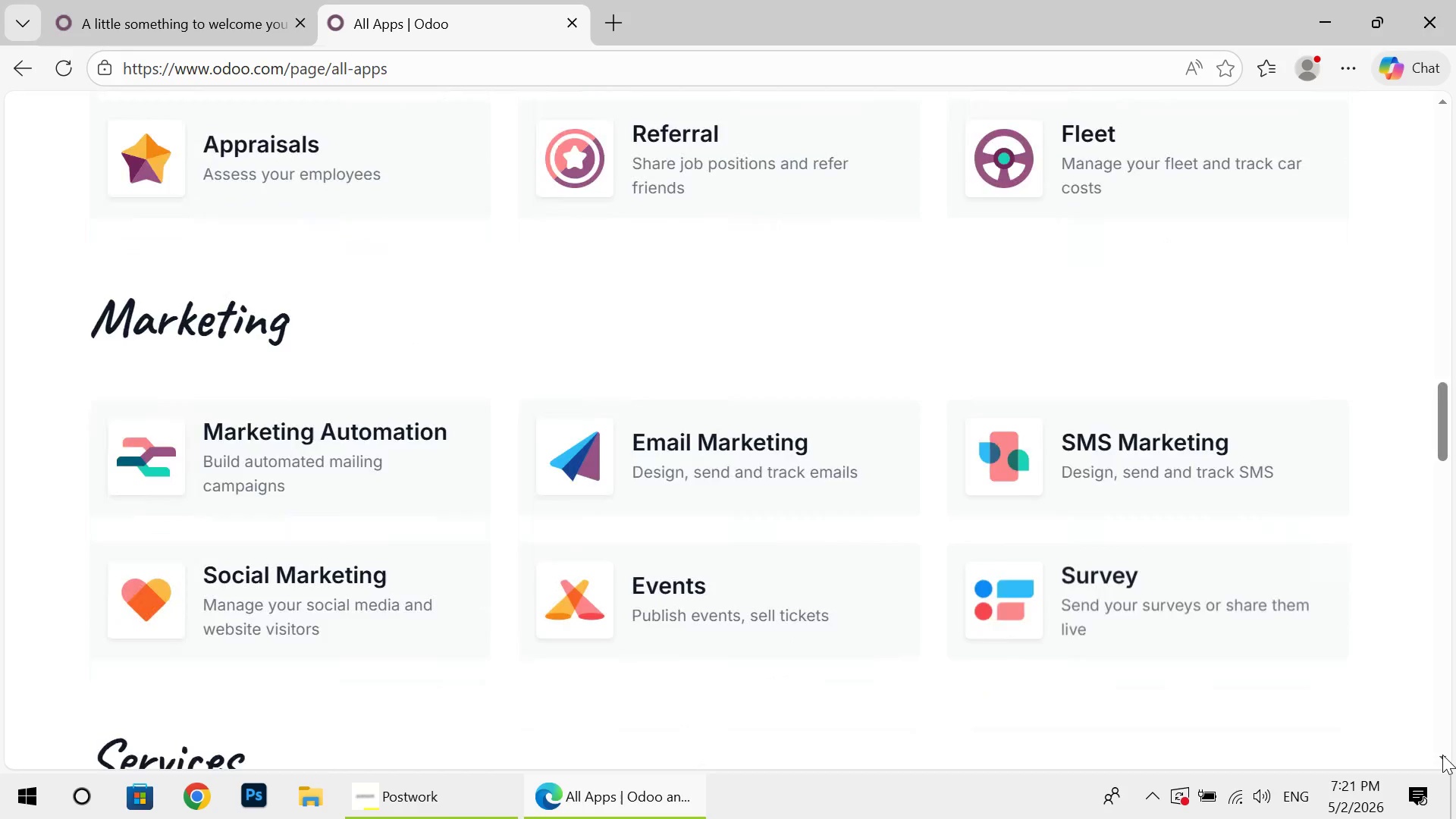 
triple_click([1442, 755])
 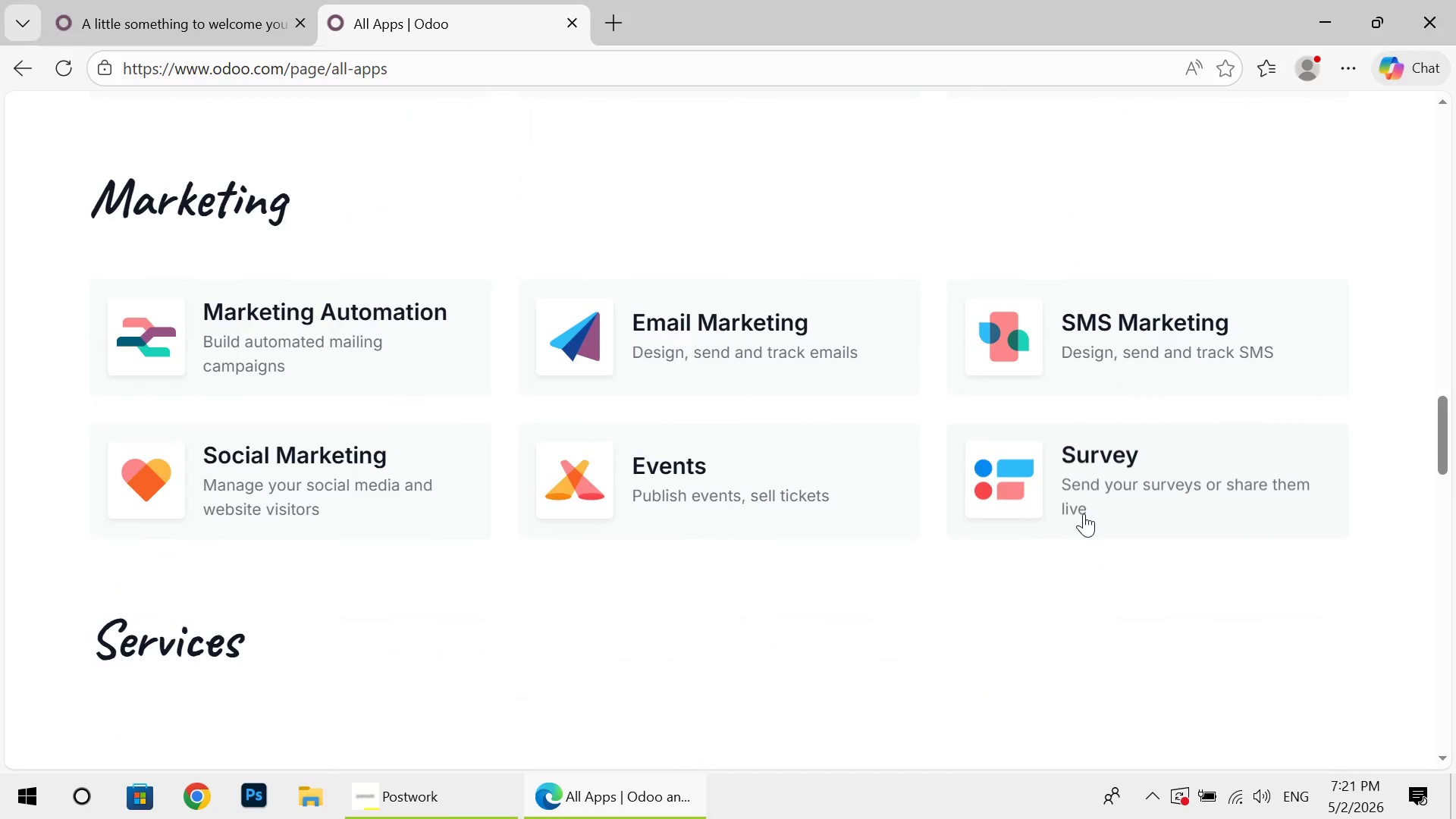 
left_click([1097, 515])
 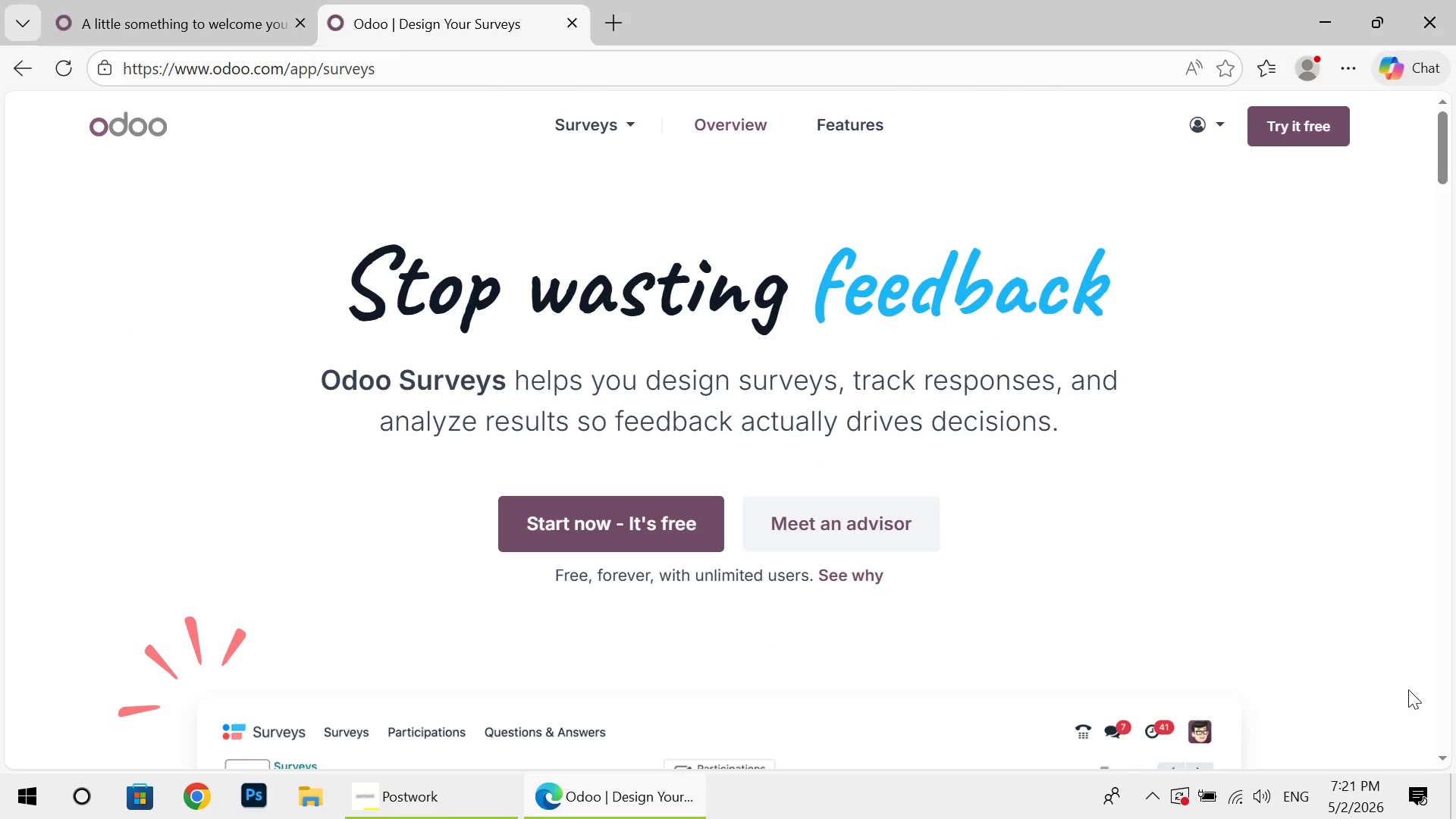 
wait(6.92)
 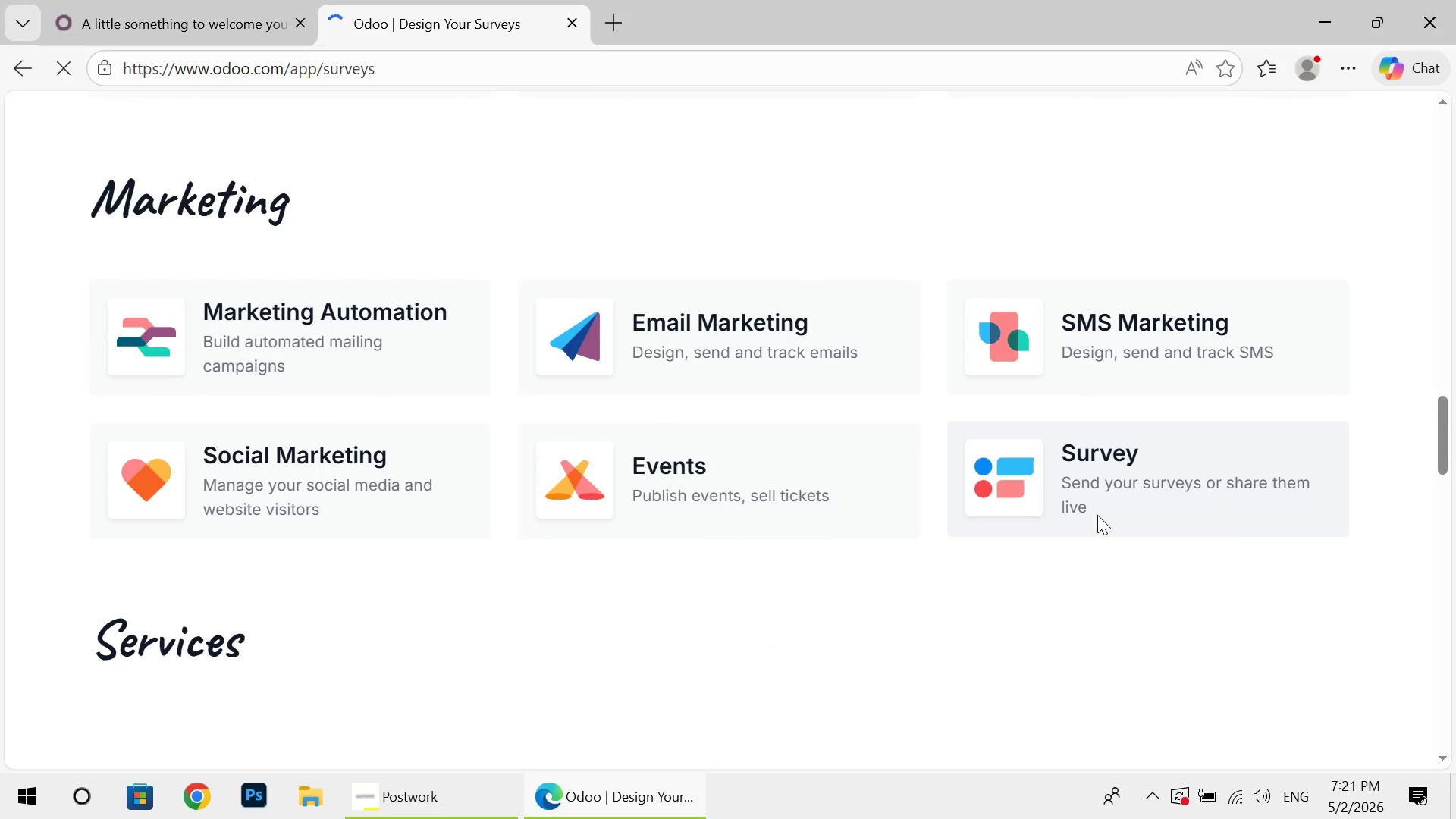 
left_click([632, 528])
 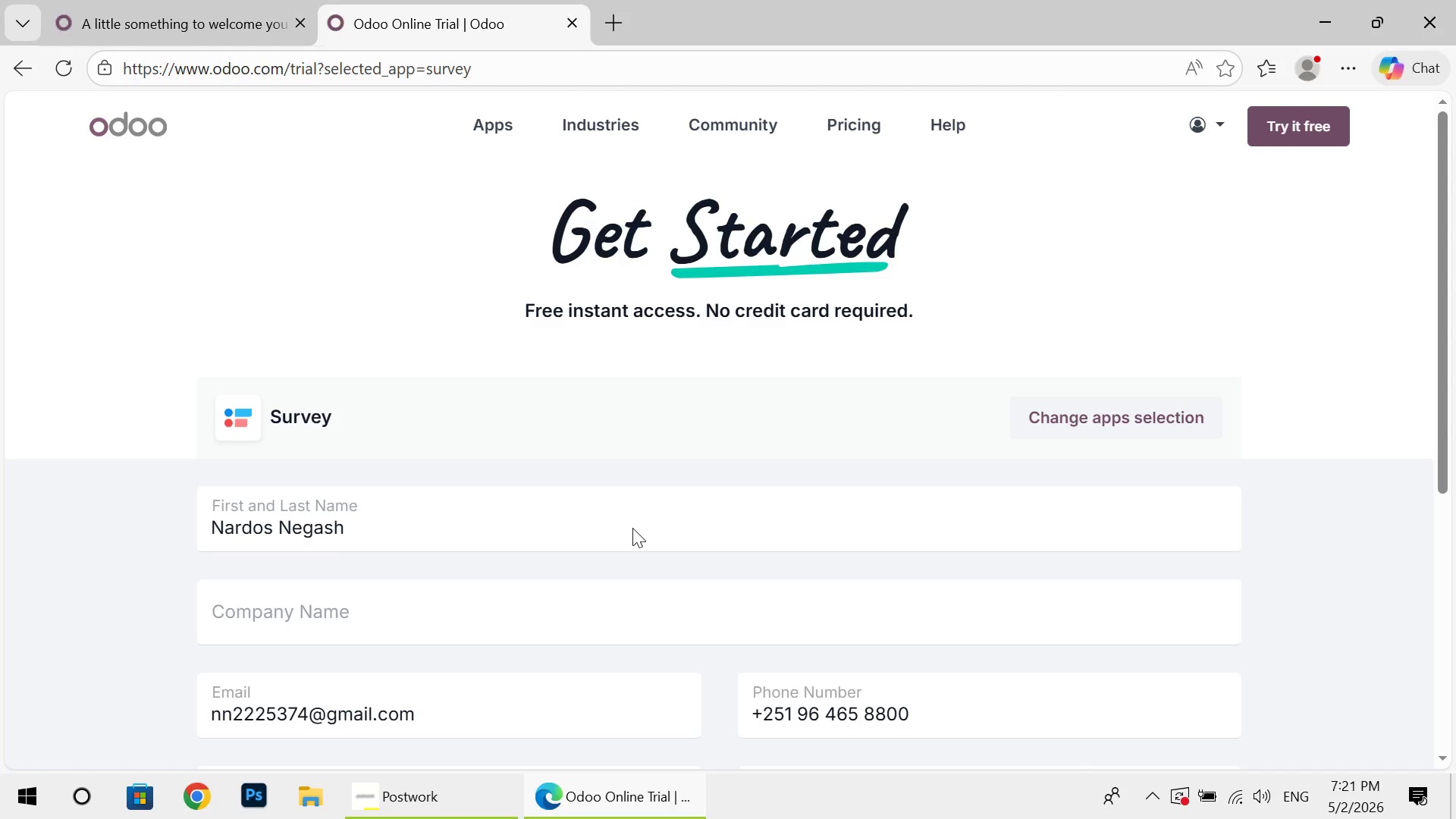 
wait(42.09)
 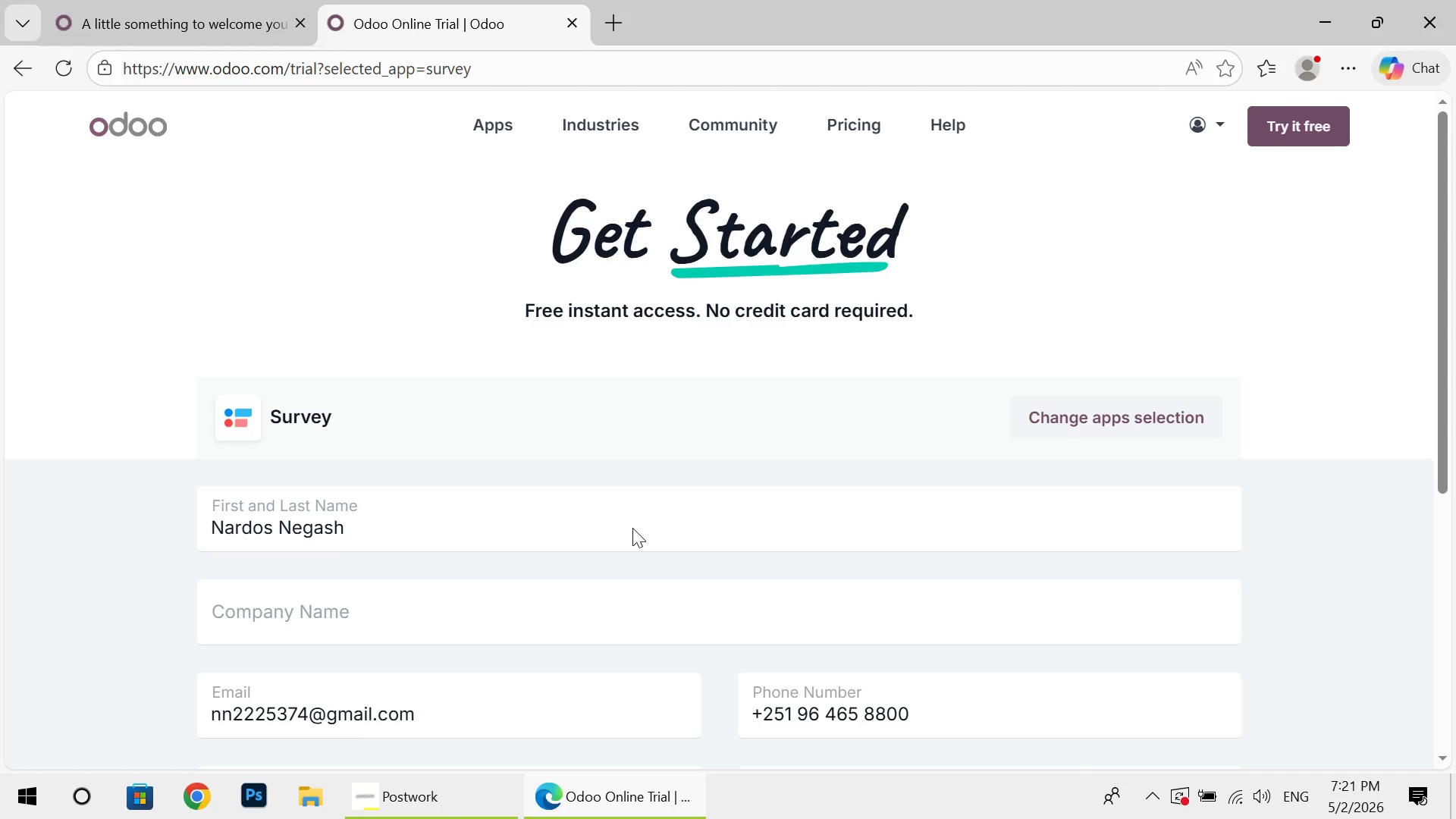 
left_click([443, 810])